 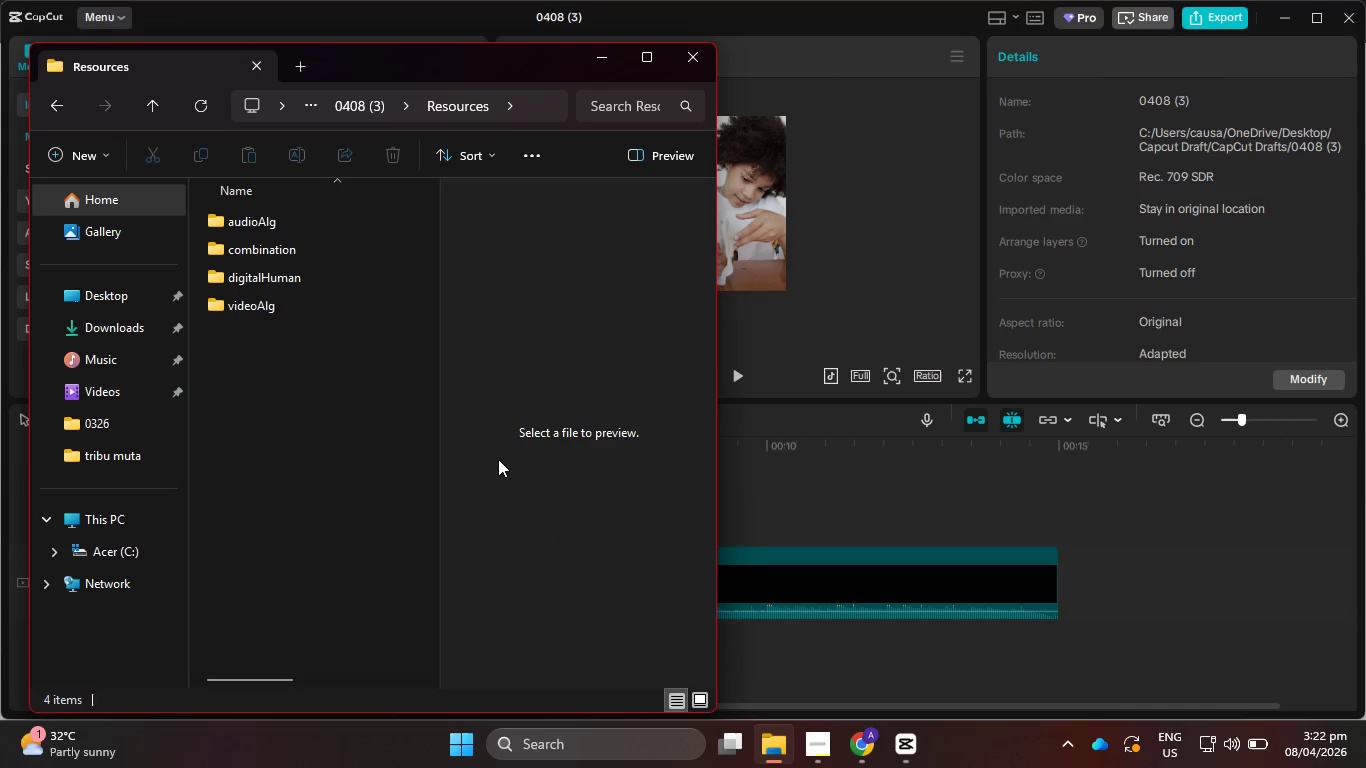 
double_click([345, 255])
 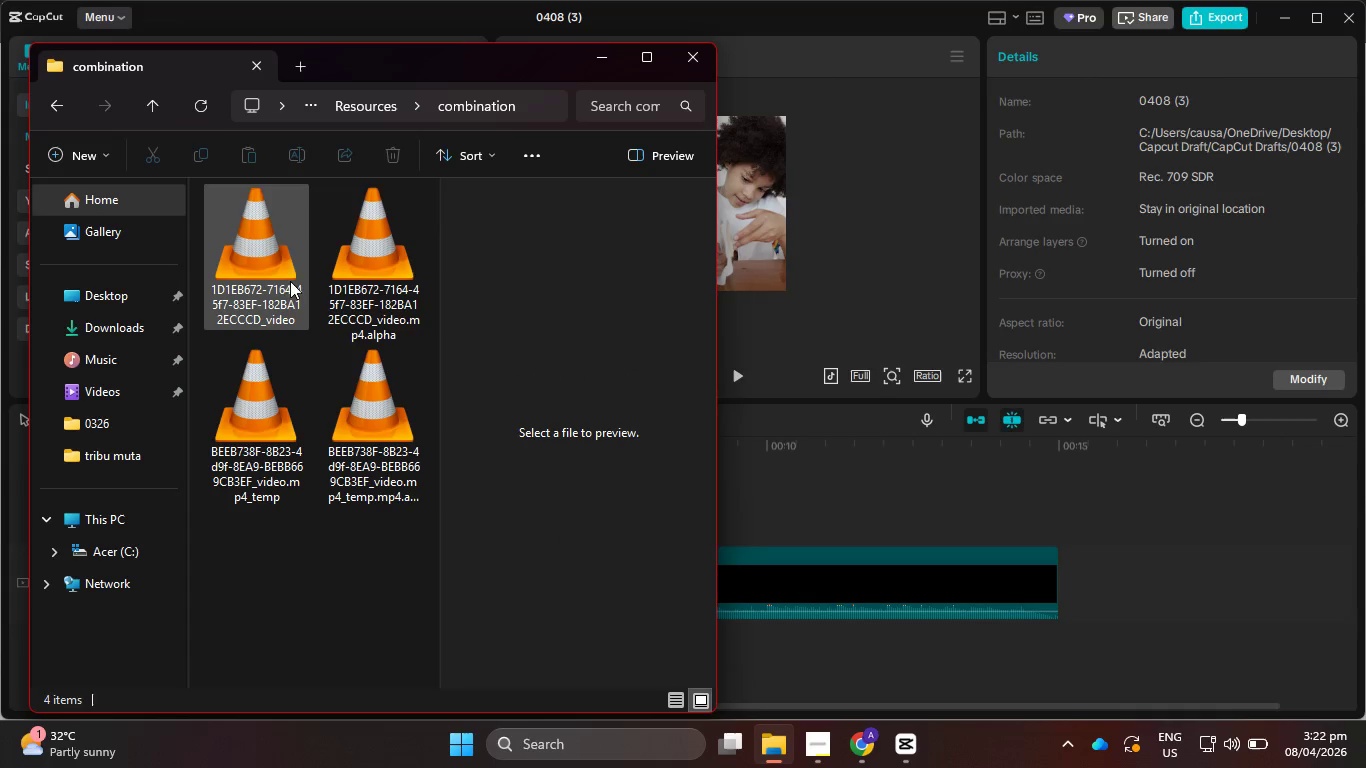 
left_click_drag(start_coordinate=[263, 280], to_coordinate=[876, 524])
 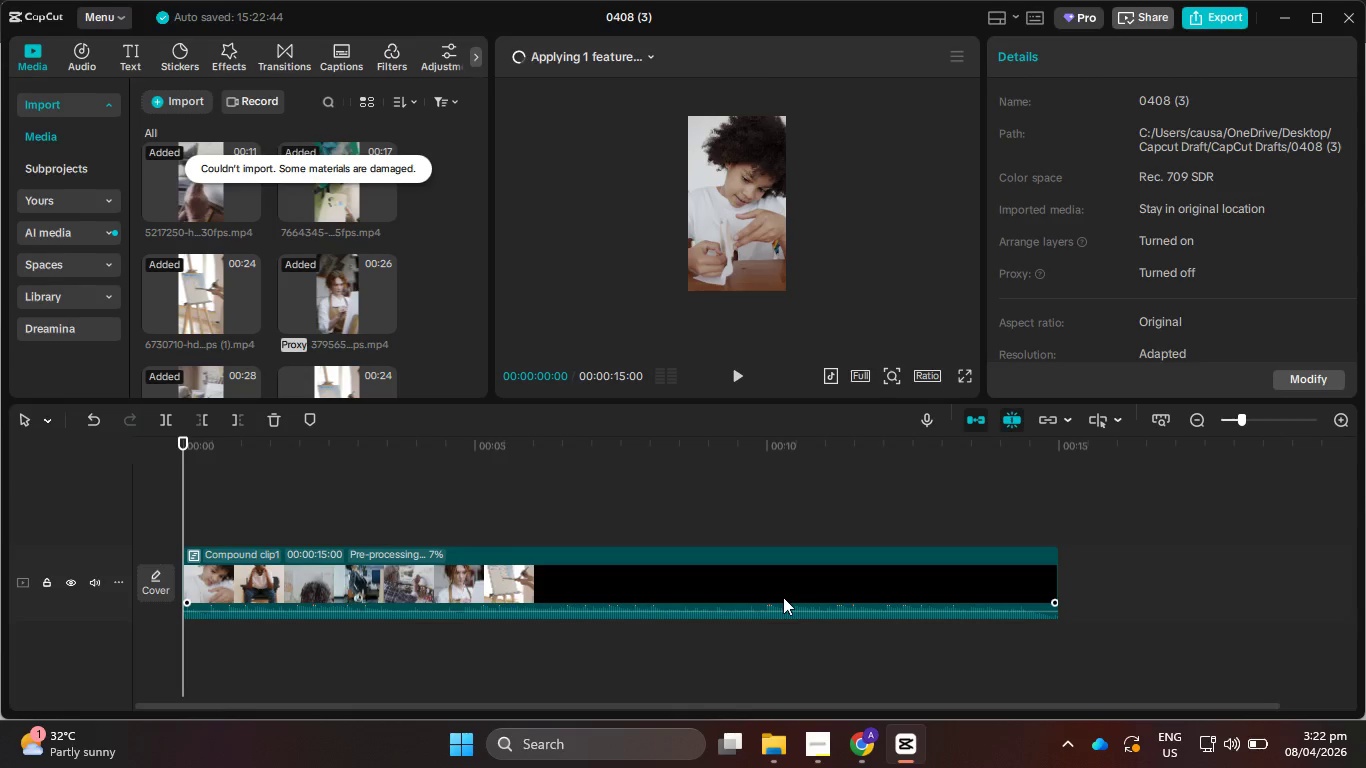 
right_click([588, 592])
 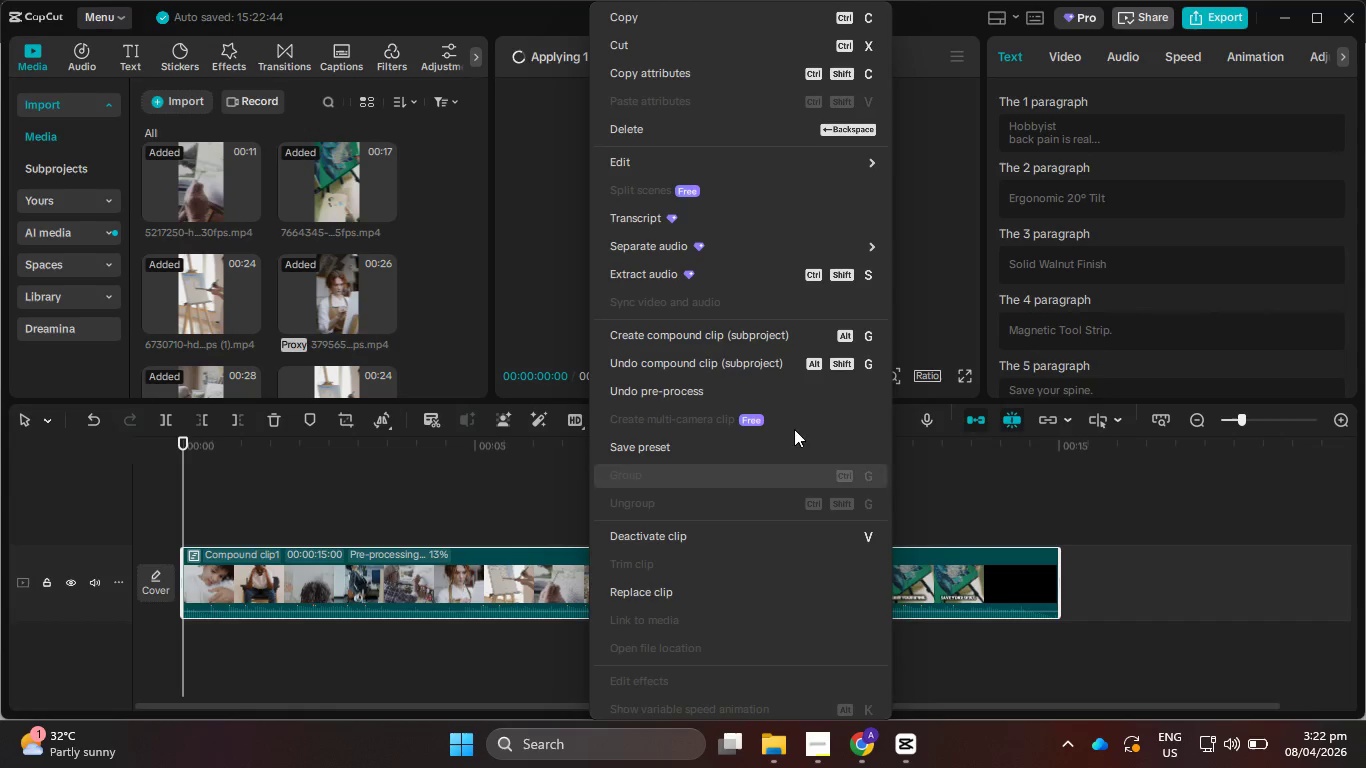 
left_click([779, 383])
 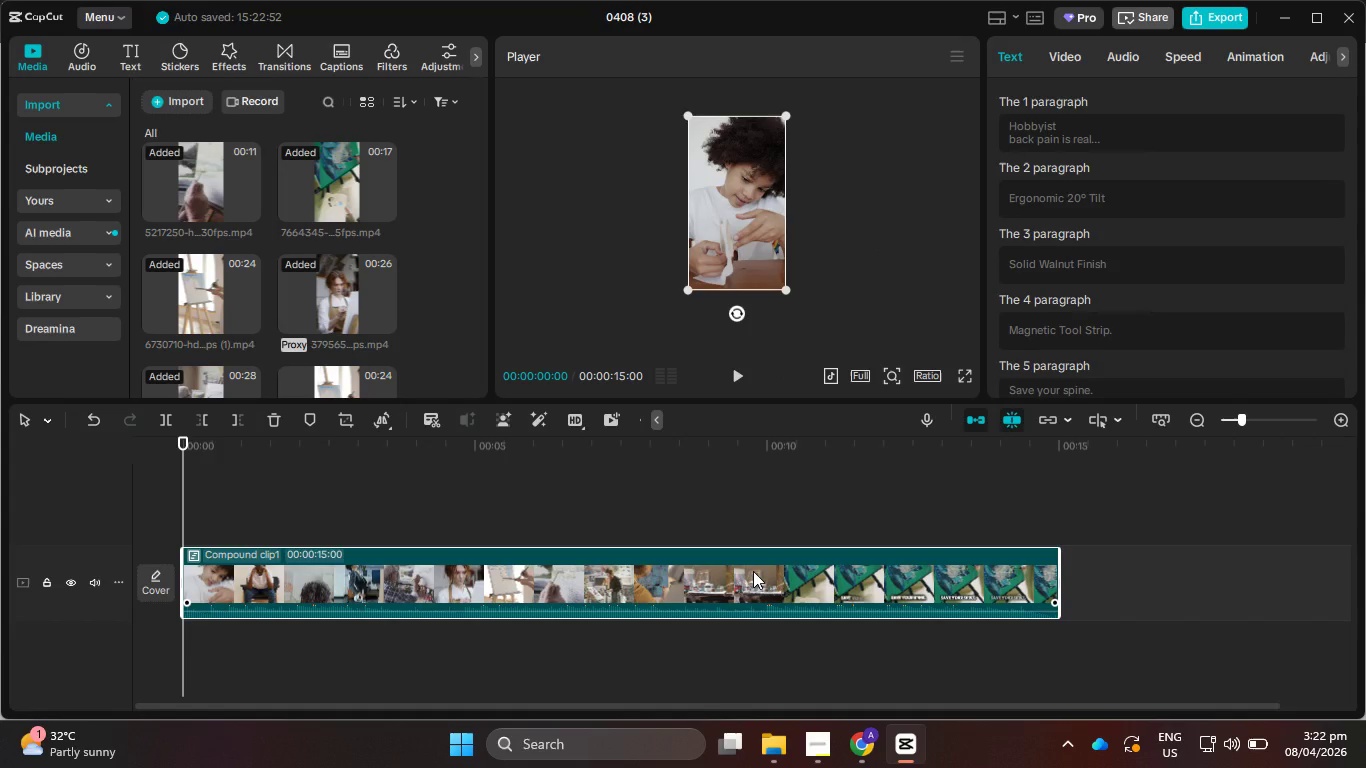 
mouse_move([767, 561])
 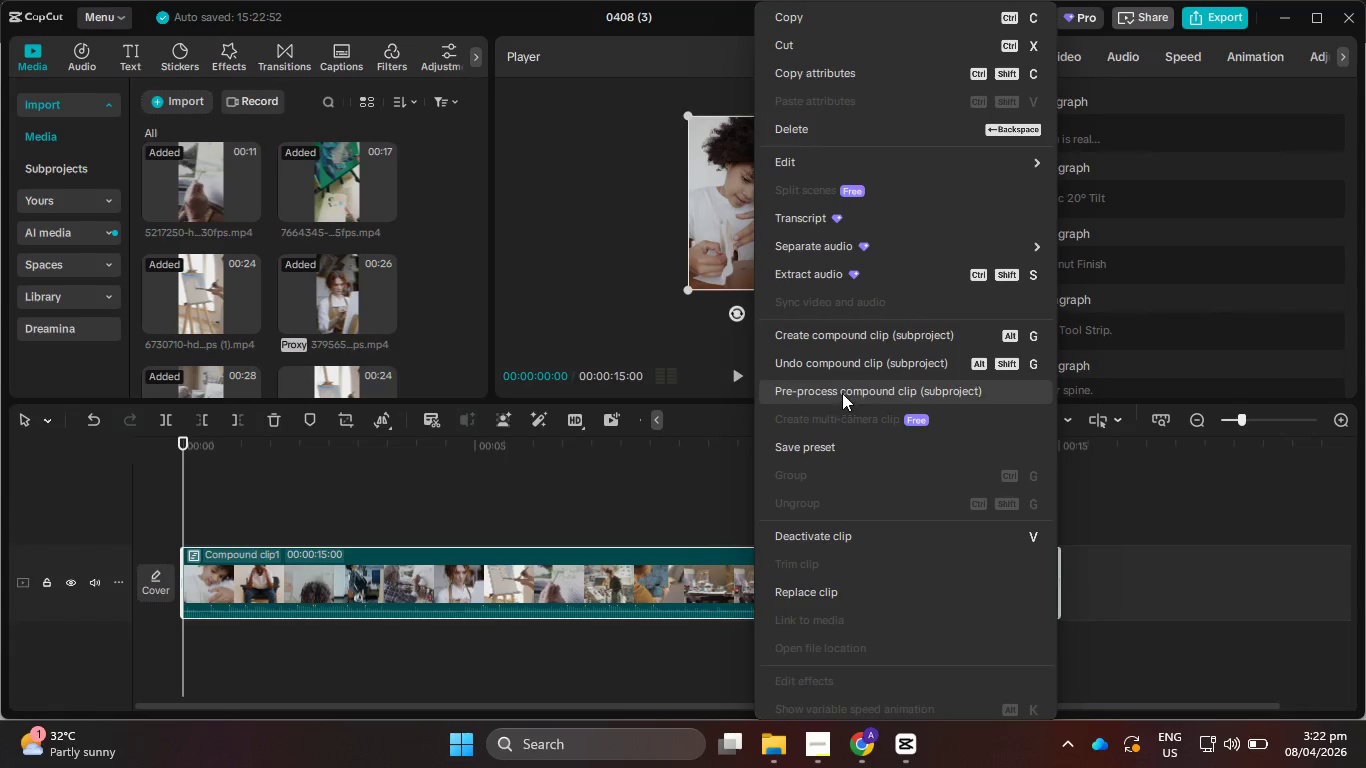 
left_click([842, 389])
 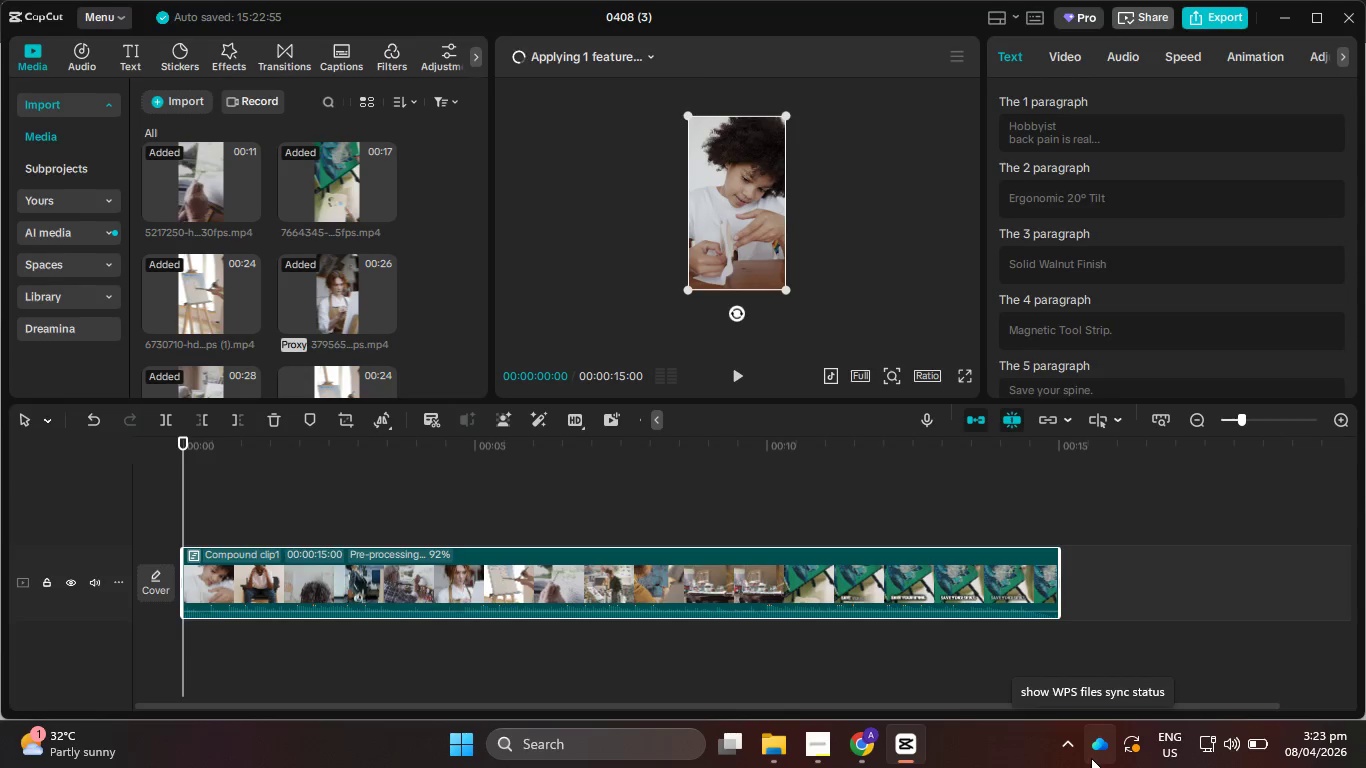 
wait(32.2)
 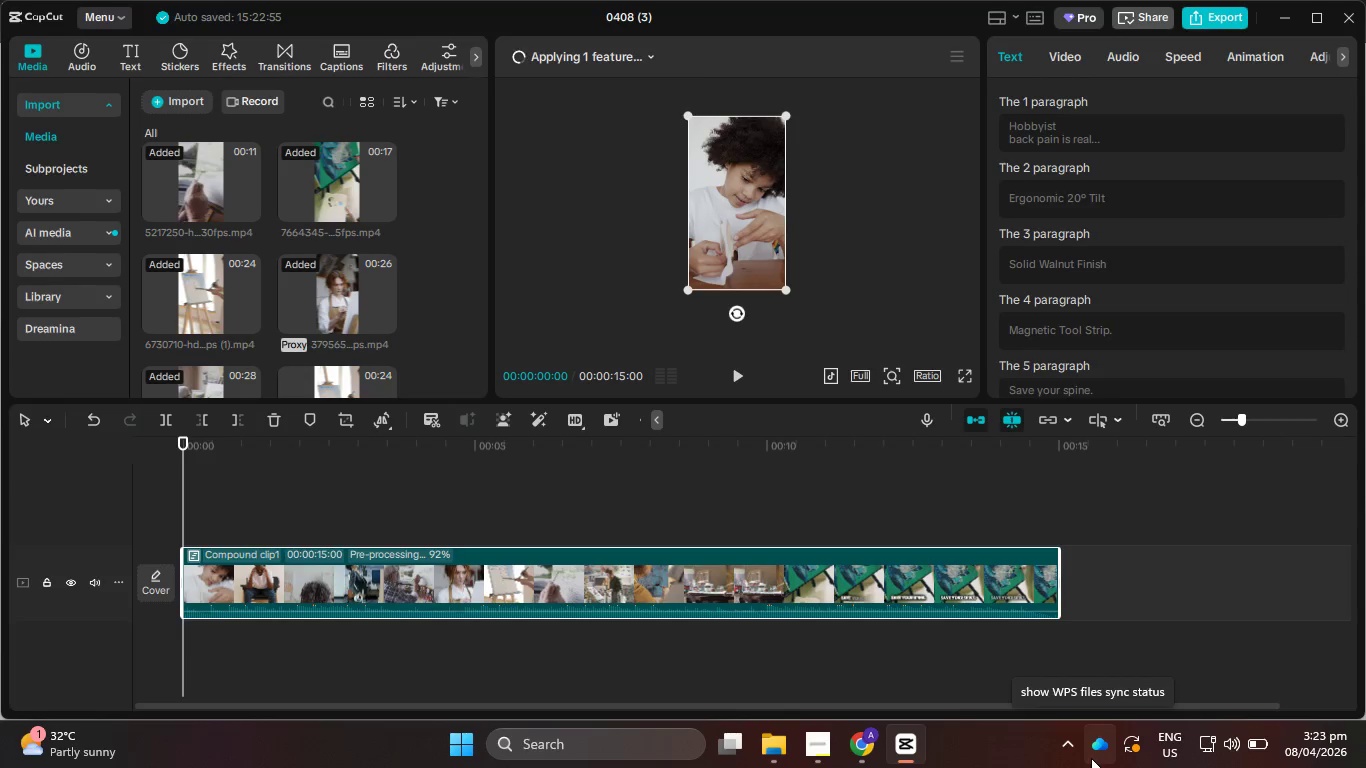 
left_click([1348, 16])
 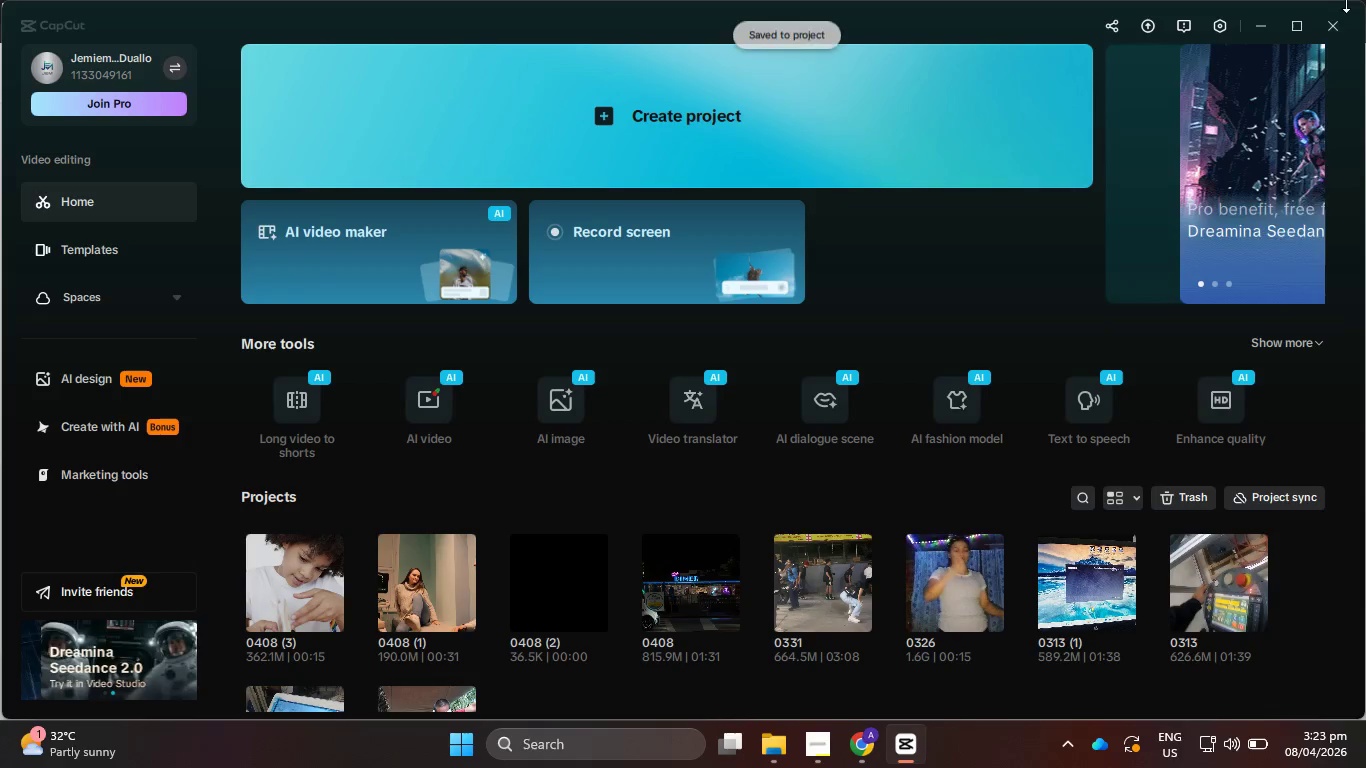 
left_click([1327, 32])
 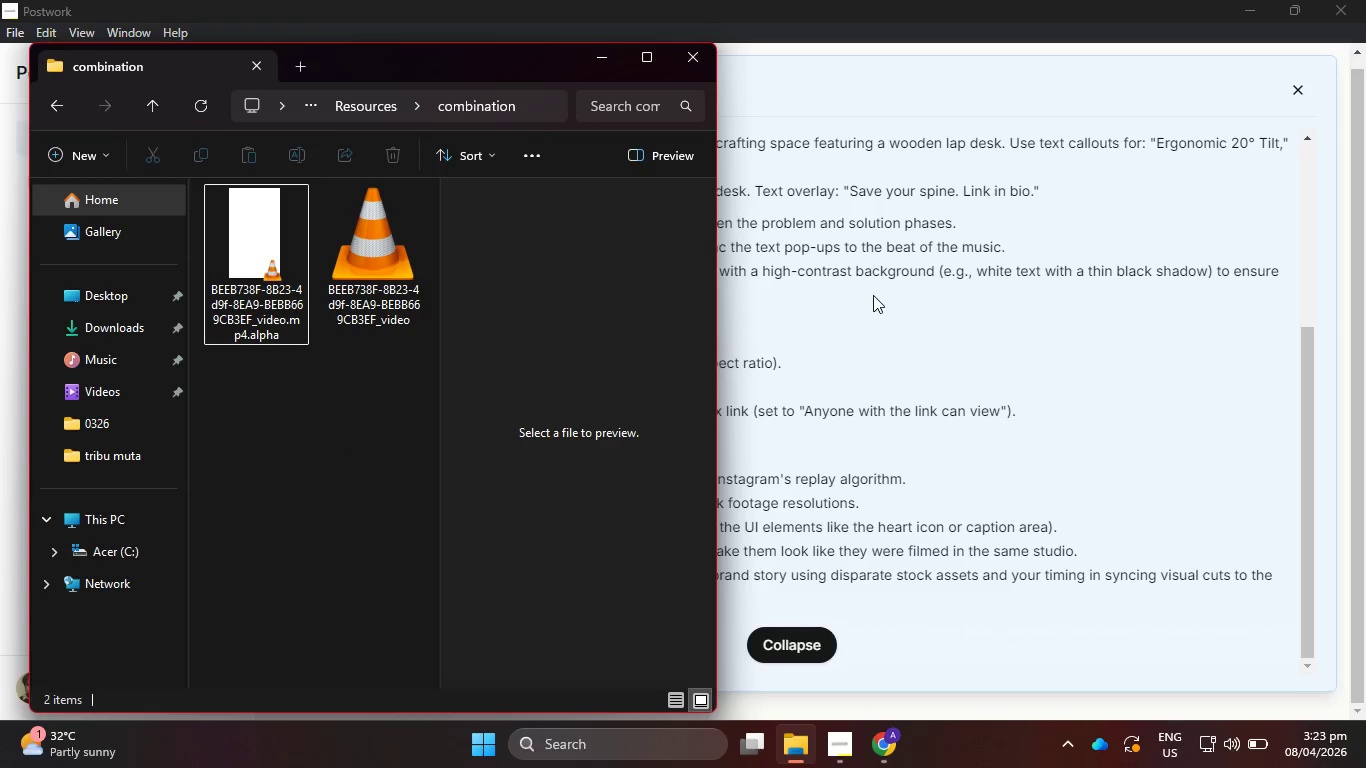 
left_click([301, 440])
 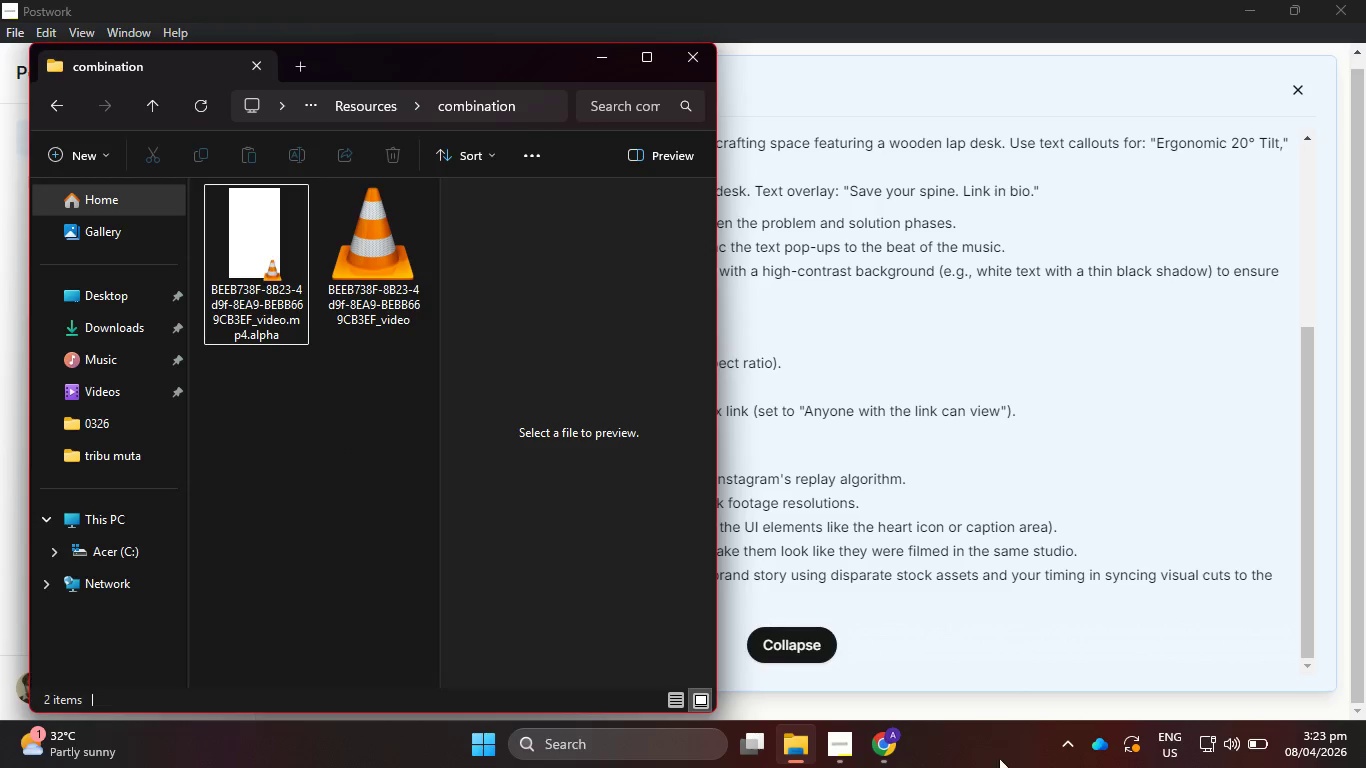 
left_click([1365, 767])
 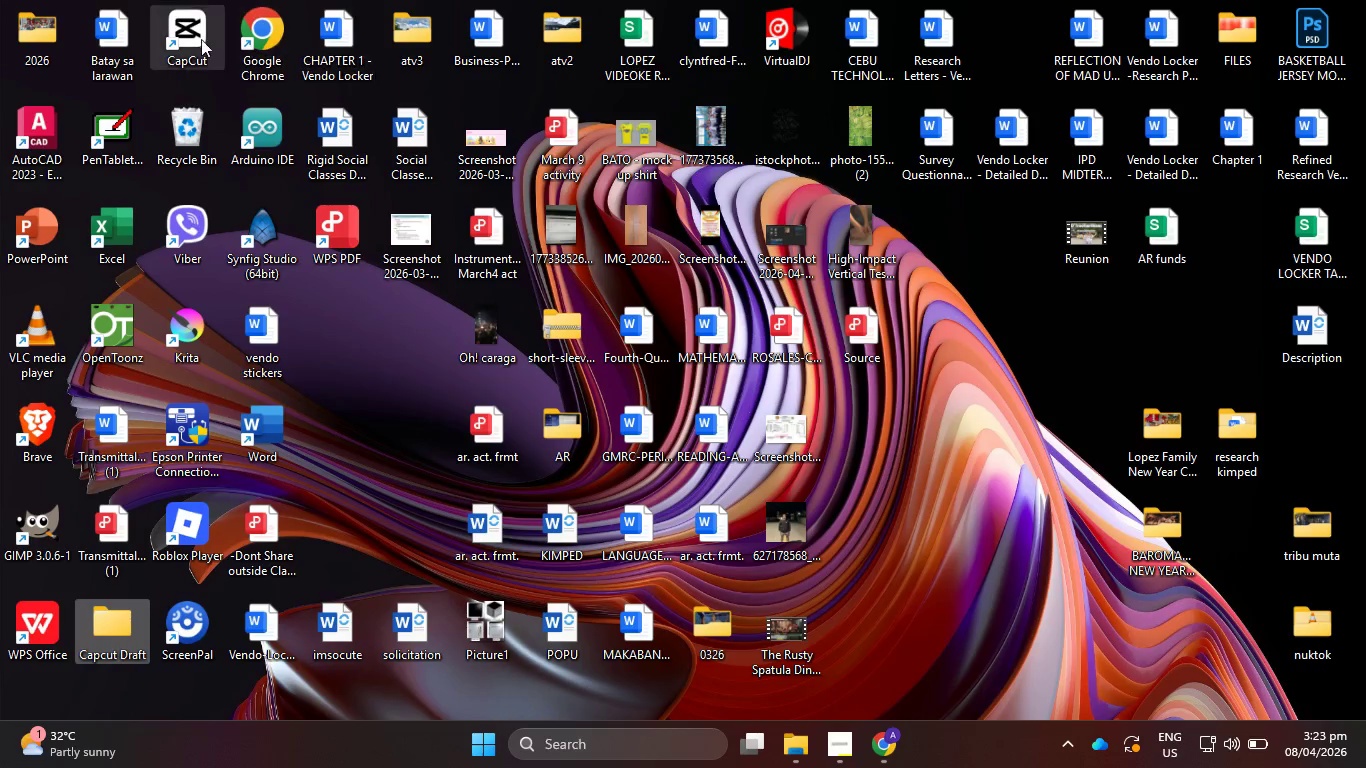 
double_click([184, 33])
 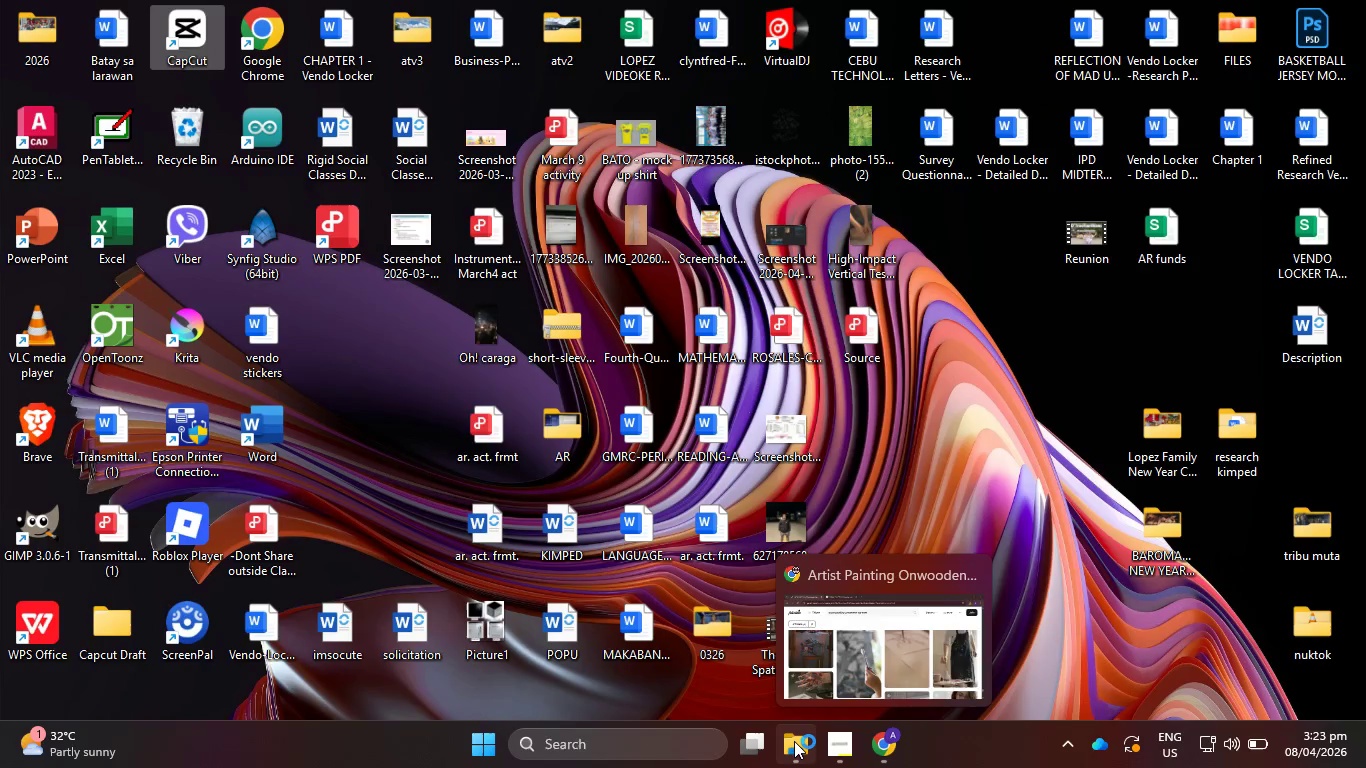 
wait(8.11)
 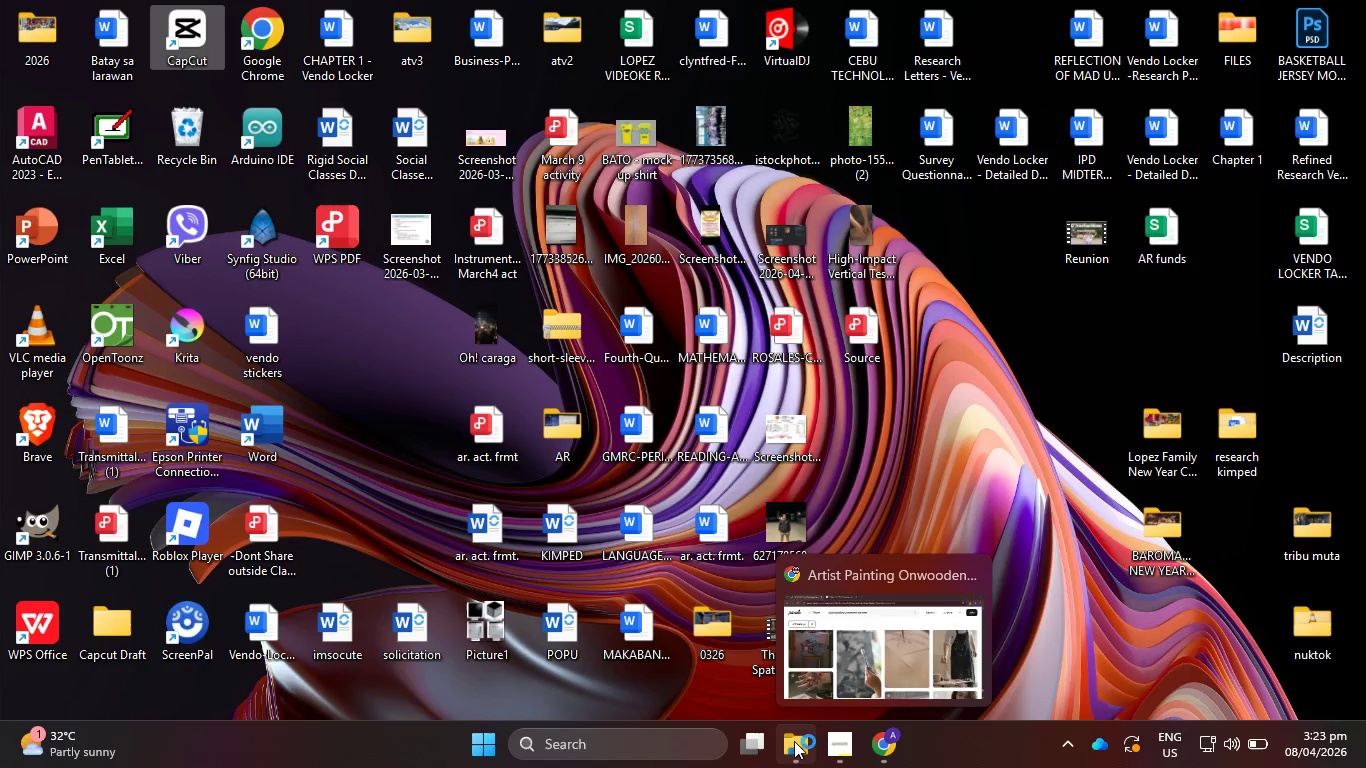 
mouse_move([769, 739])
 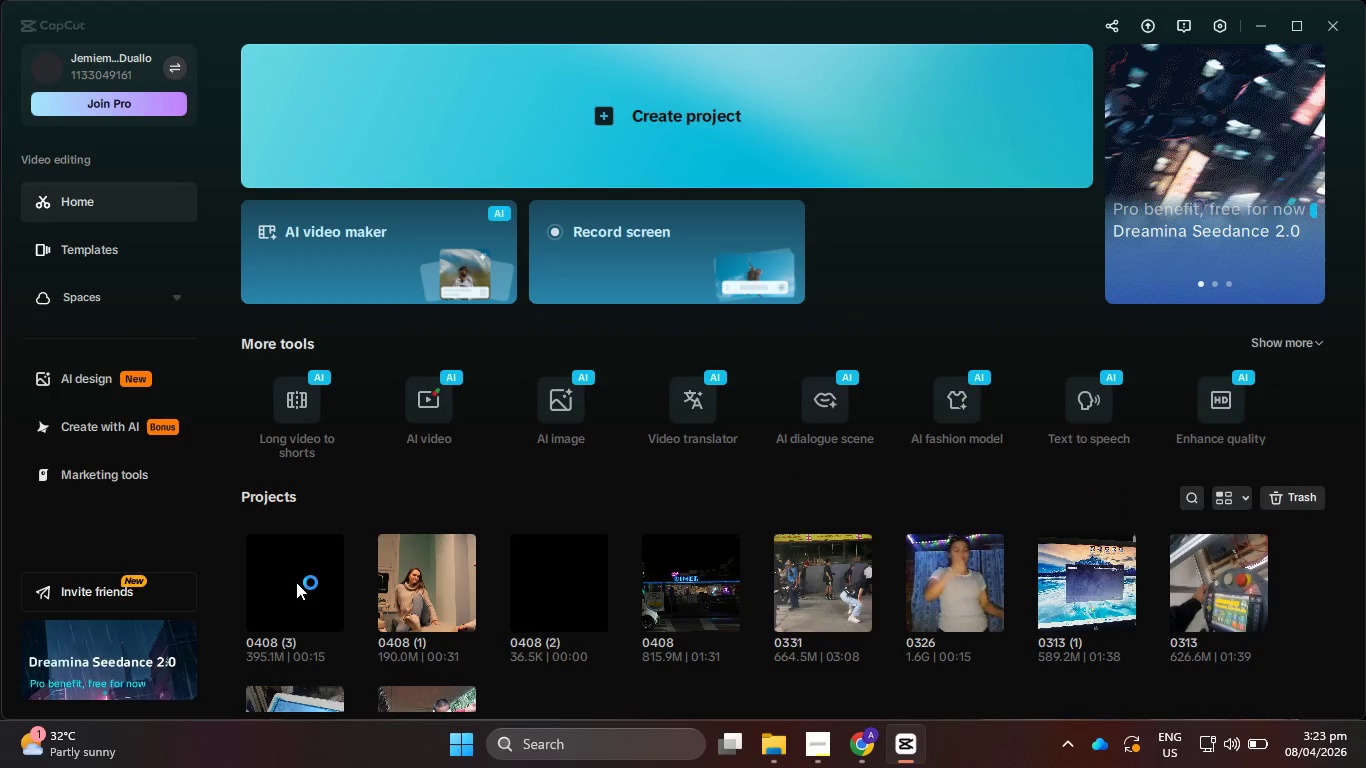 
left_click([296, 582])
 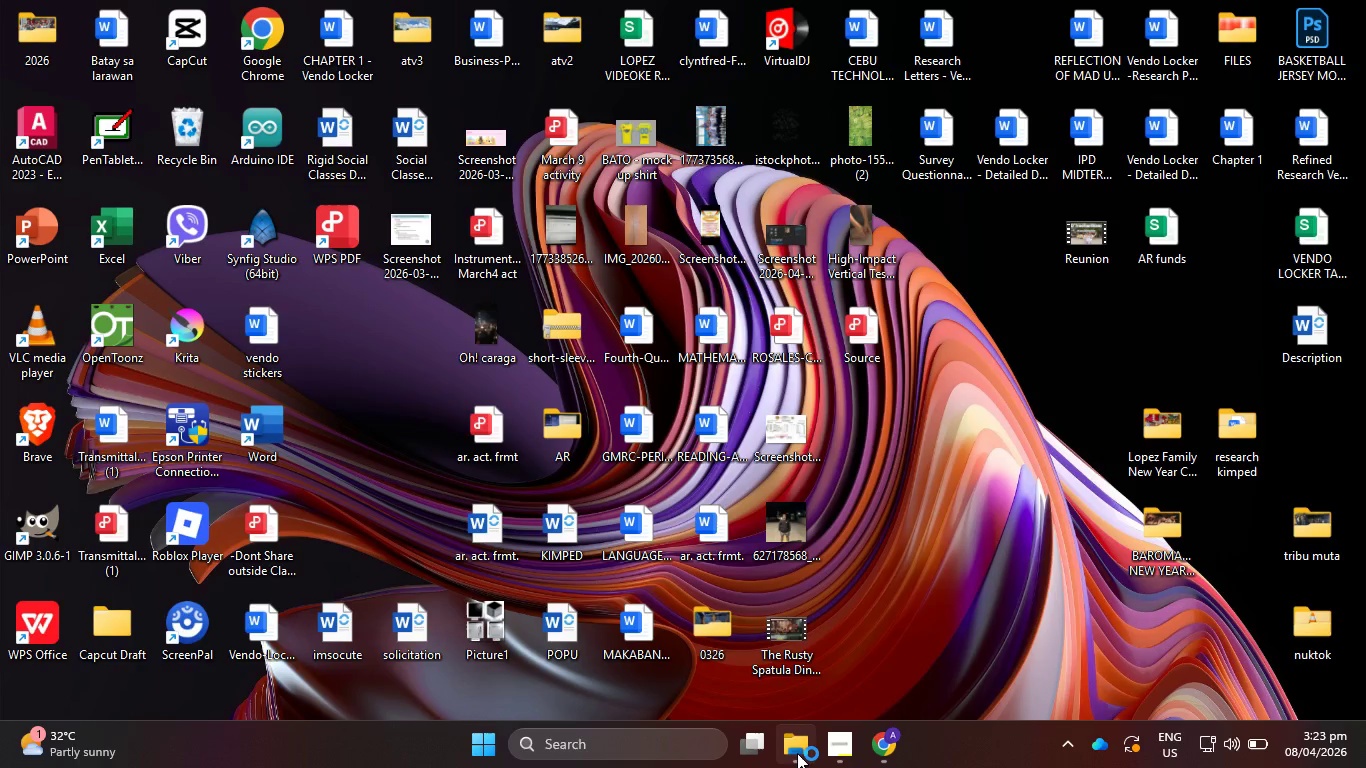 
left_click([797, 753])
 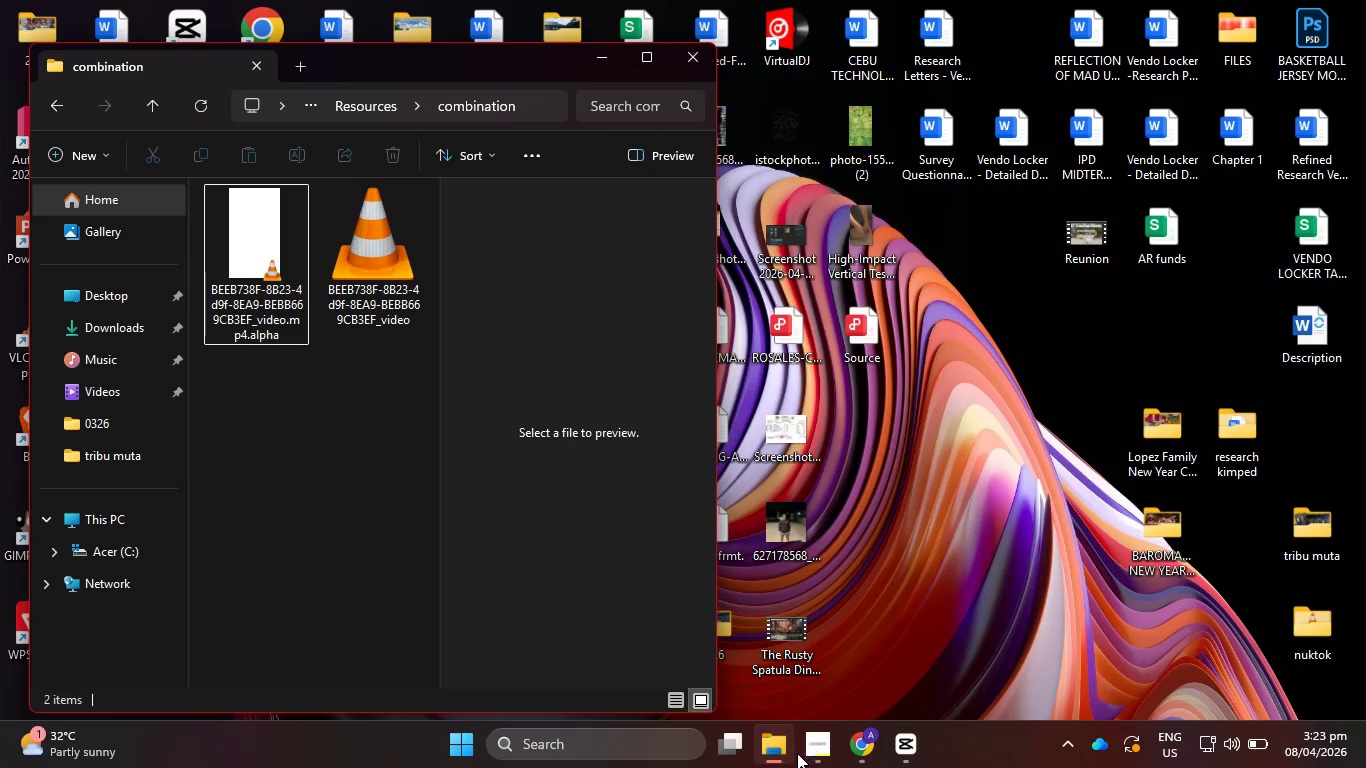 
left_click([912, 753])
 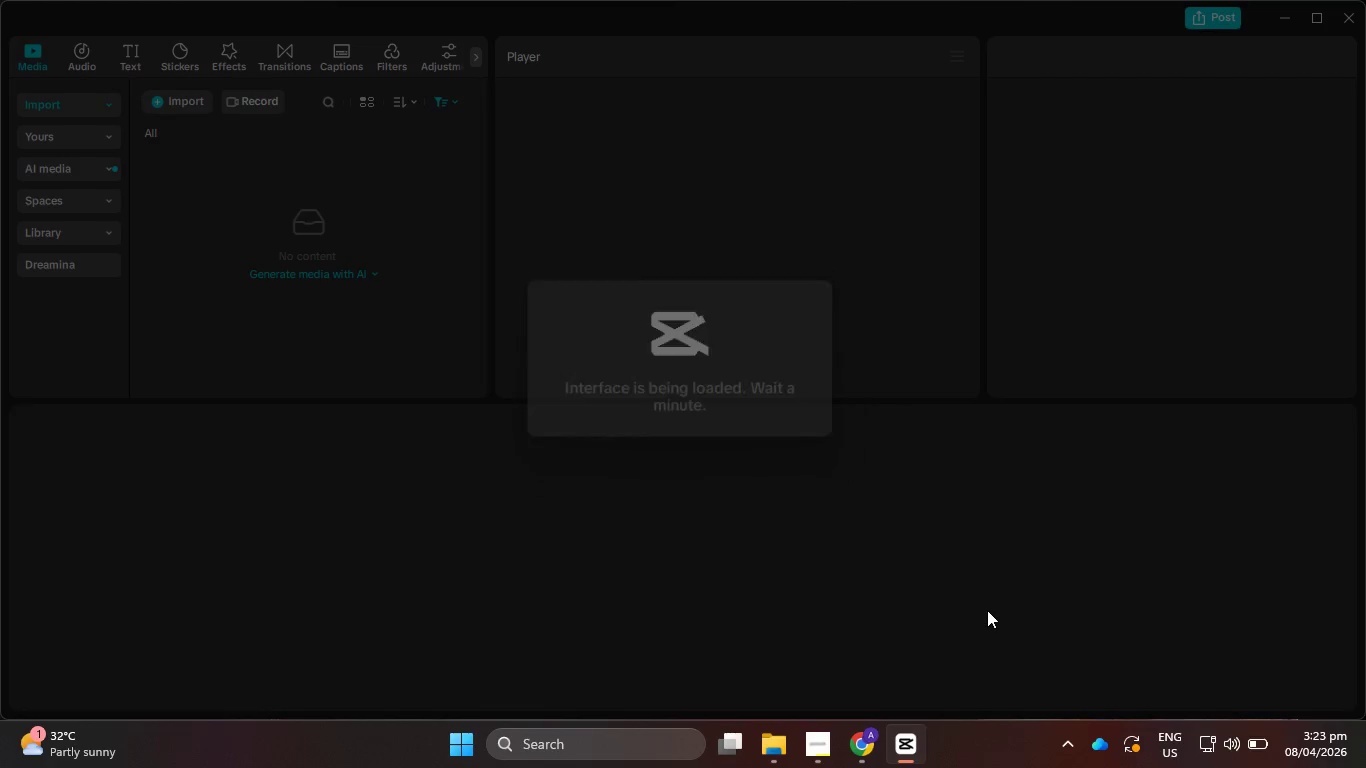 
wait(10.8)
 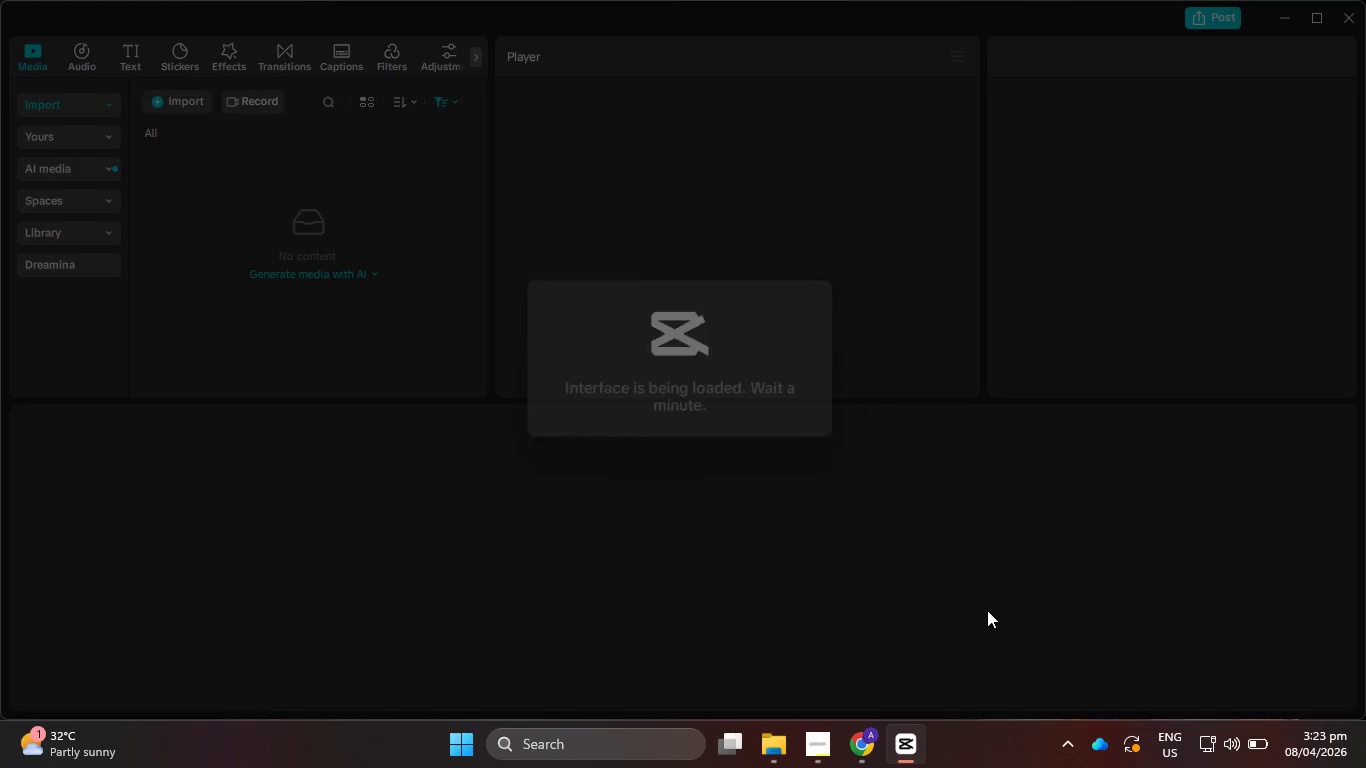 
left_click([778, 752])
 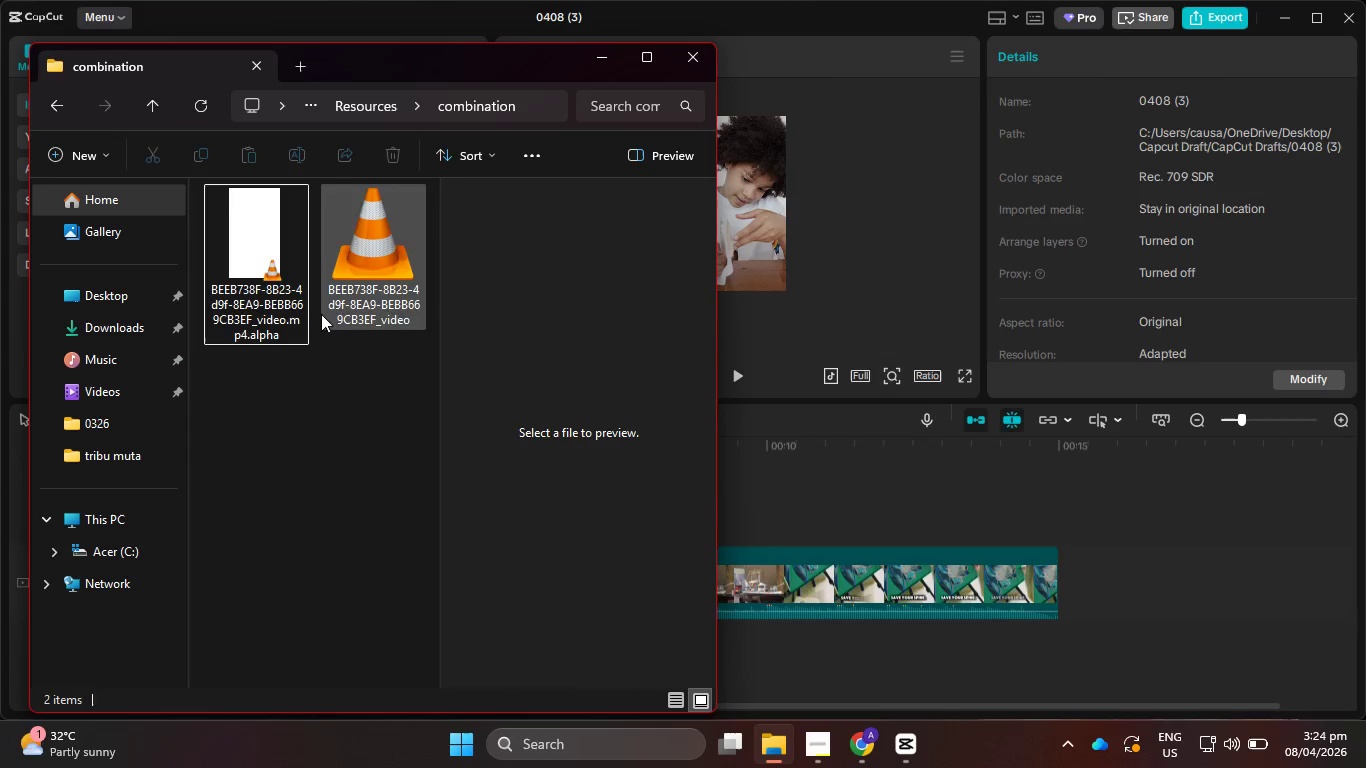 
left_click_drag(start_coordinate=[277, 282], to_coordinate=[875, 510])
 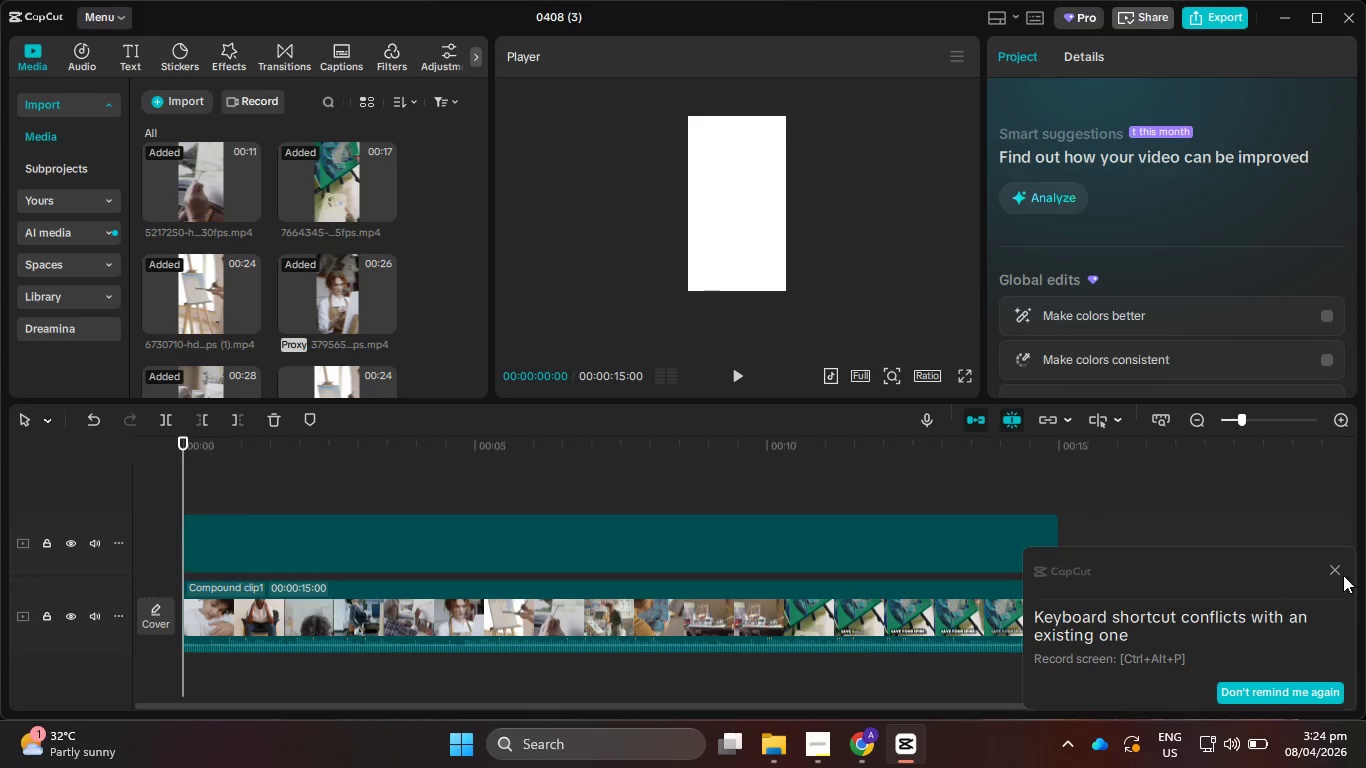 
left_click([1334, 570])
 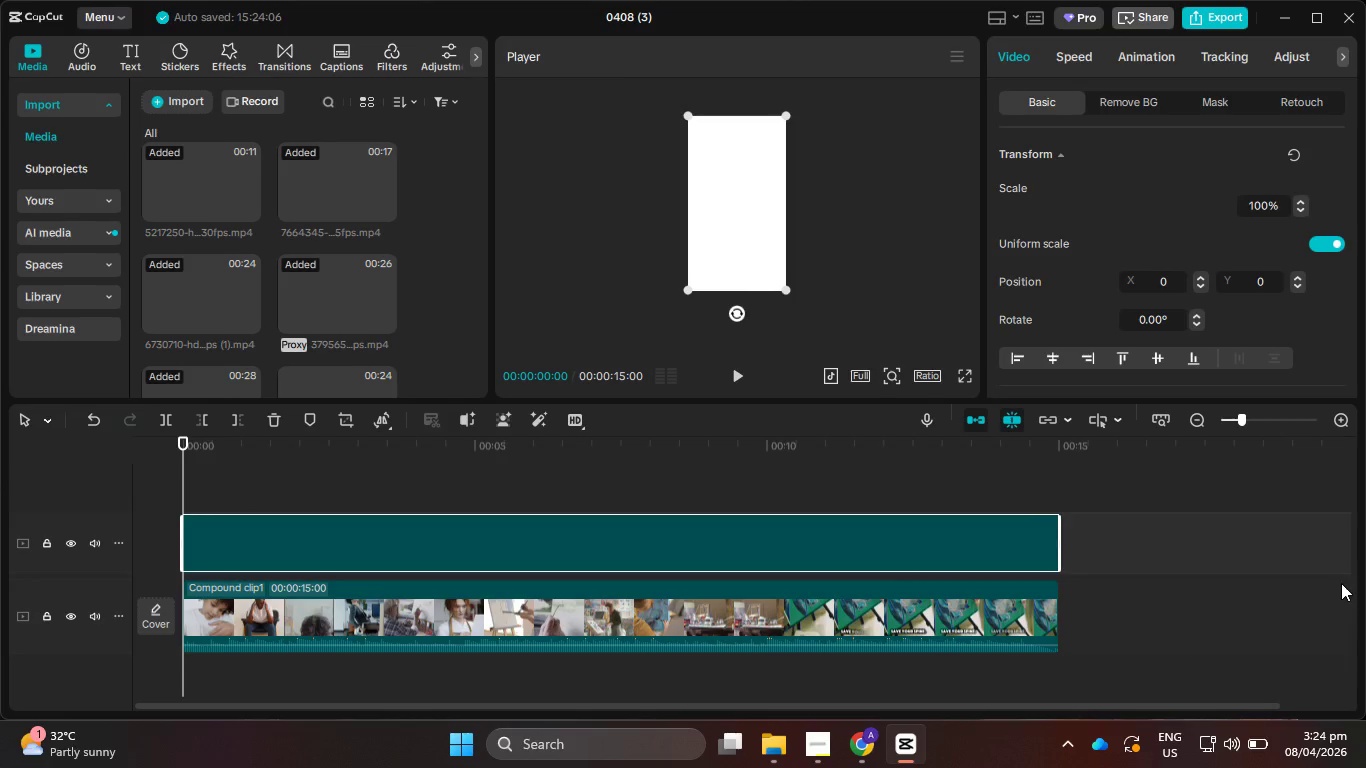 
left_click([735, 367])
 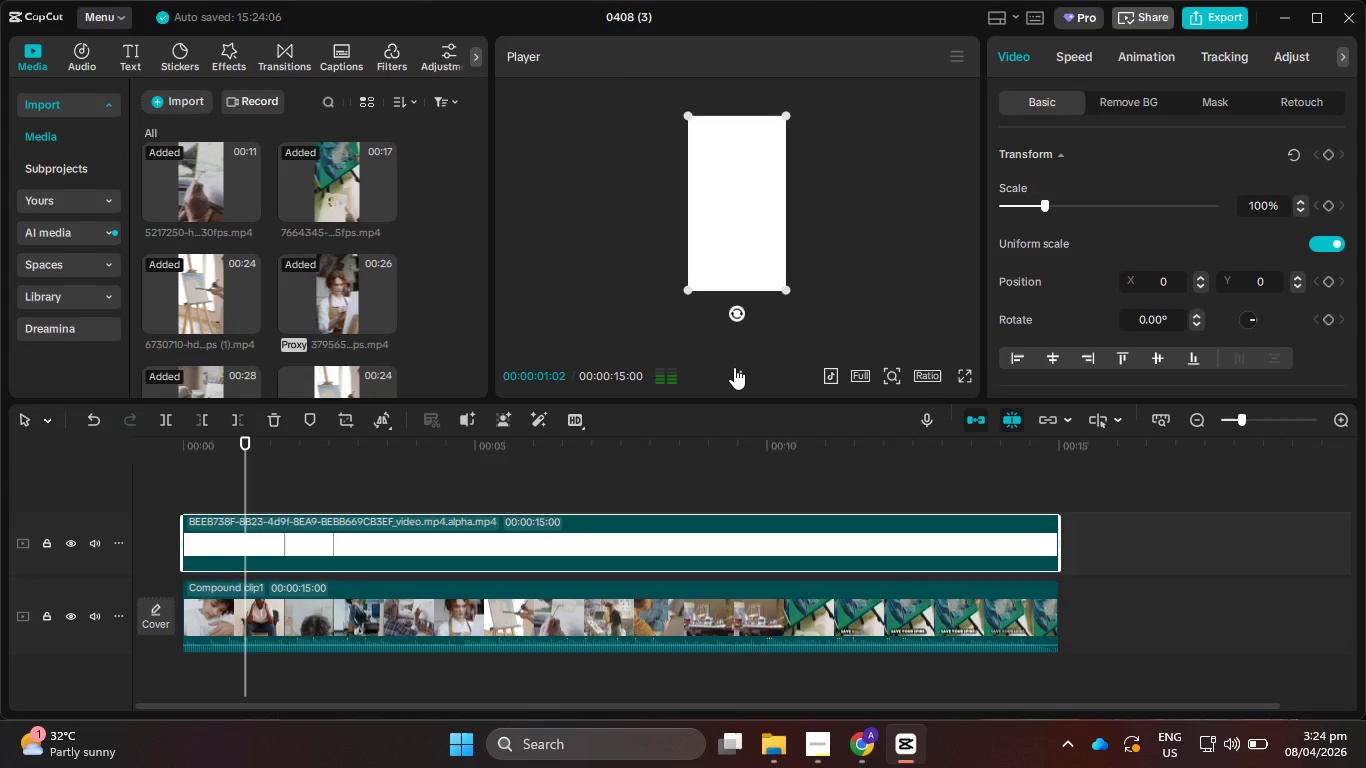 
left_click([734, 367])
 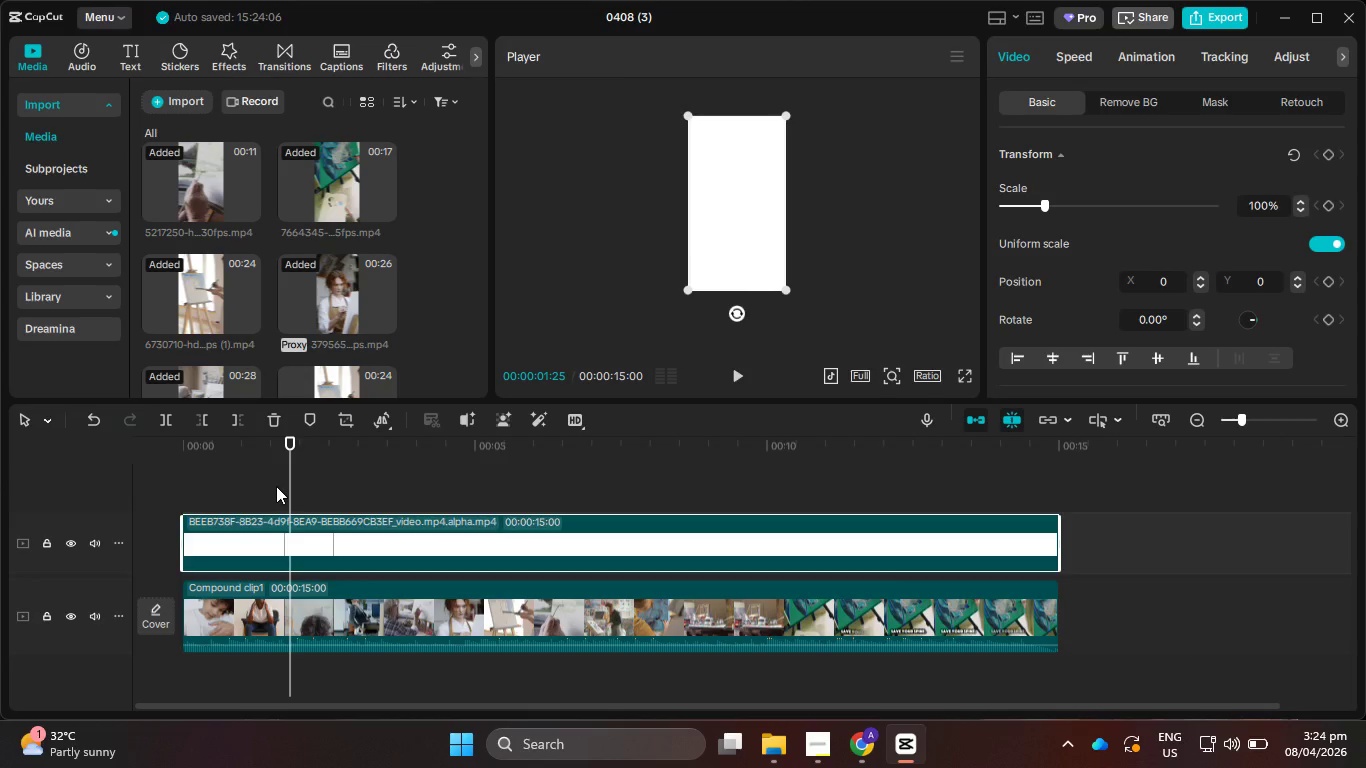 
left_click_drag(start_coordinate=[276, 486], to_coordinate=[530, 507])
 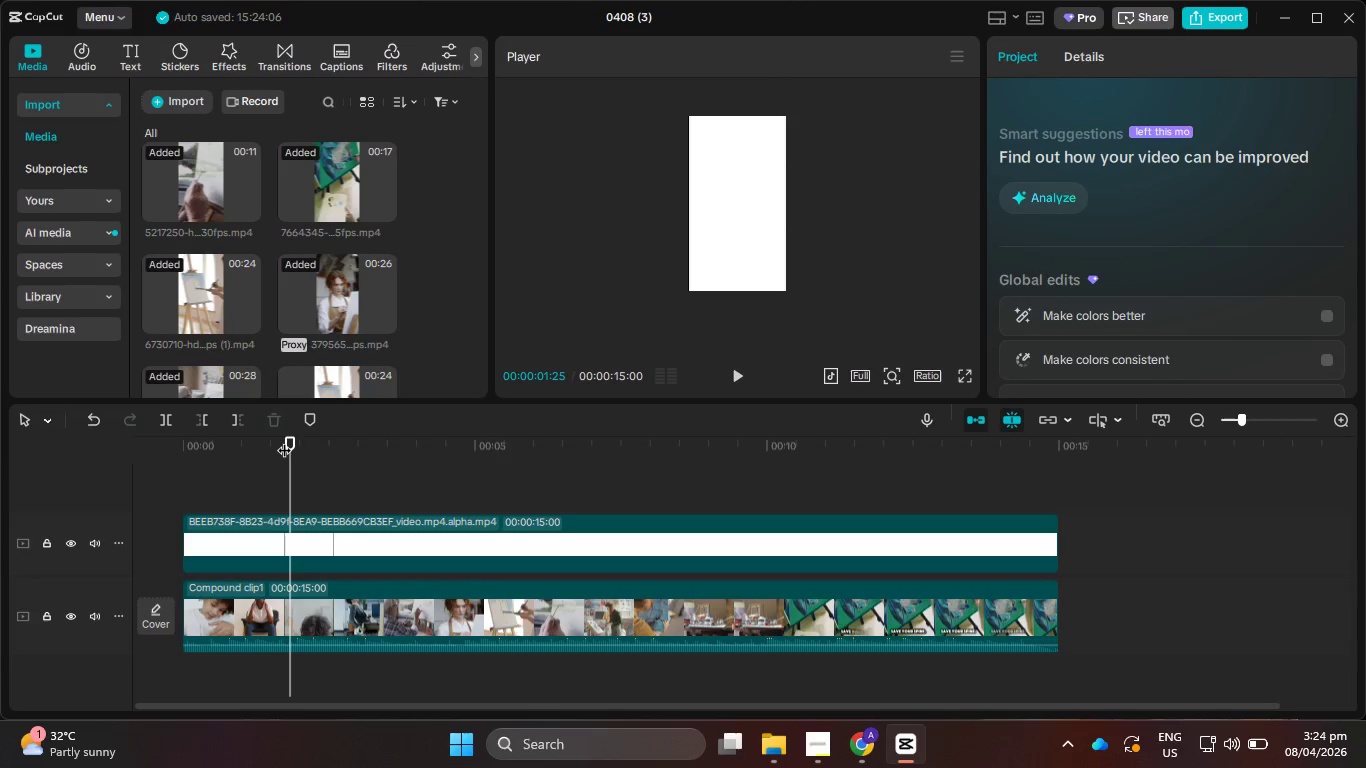 
left_click_drag(start_coordinate=[284, 440], to_coordinate=[862, 494])
 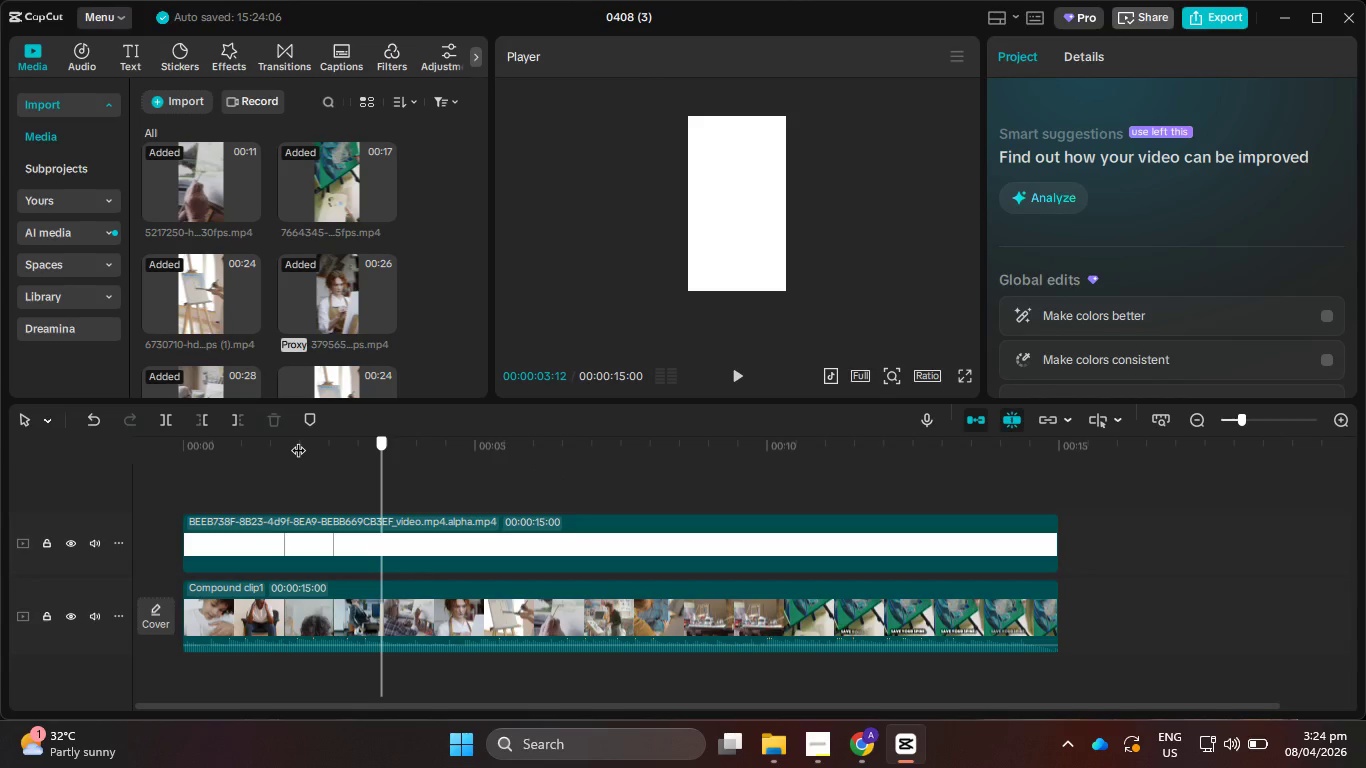 
left_click([861, 561])
 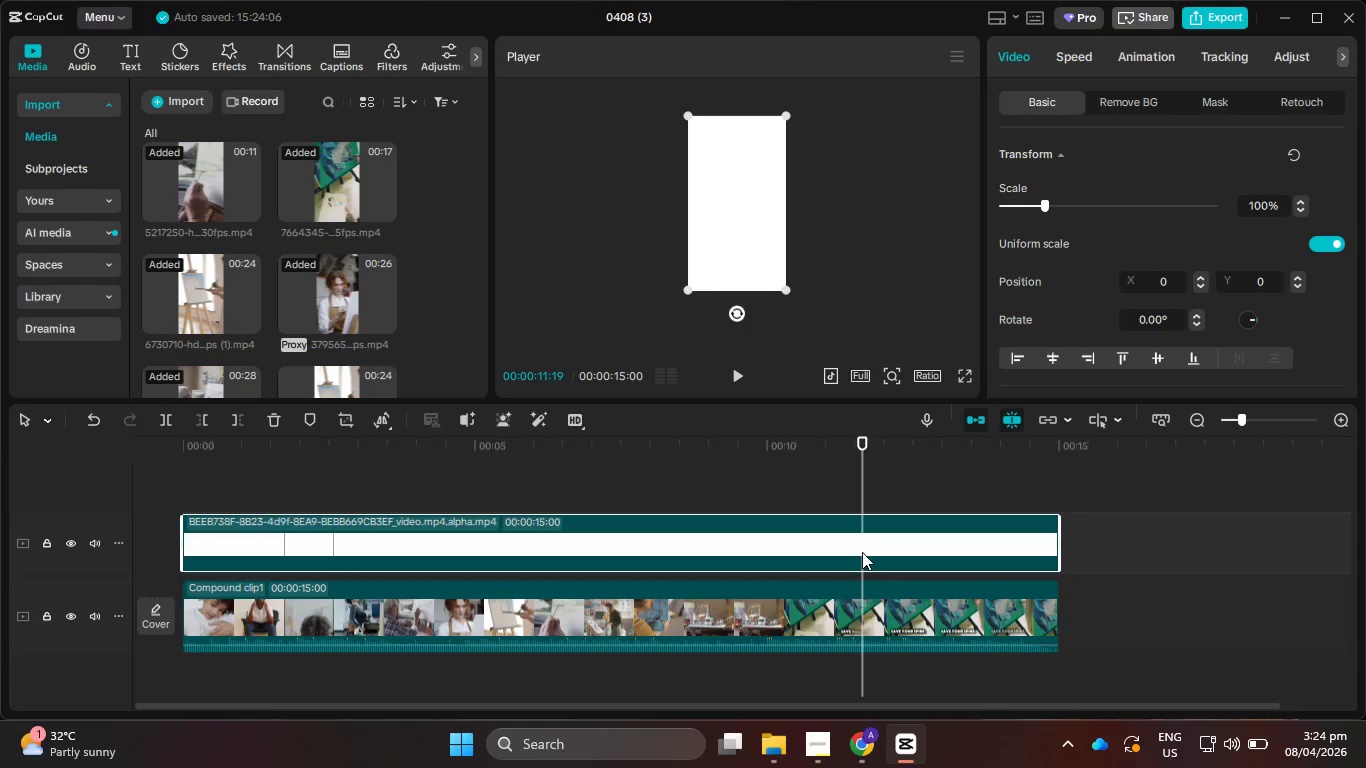 
key(Delete)
 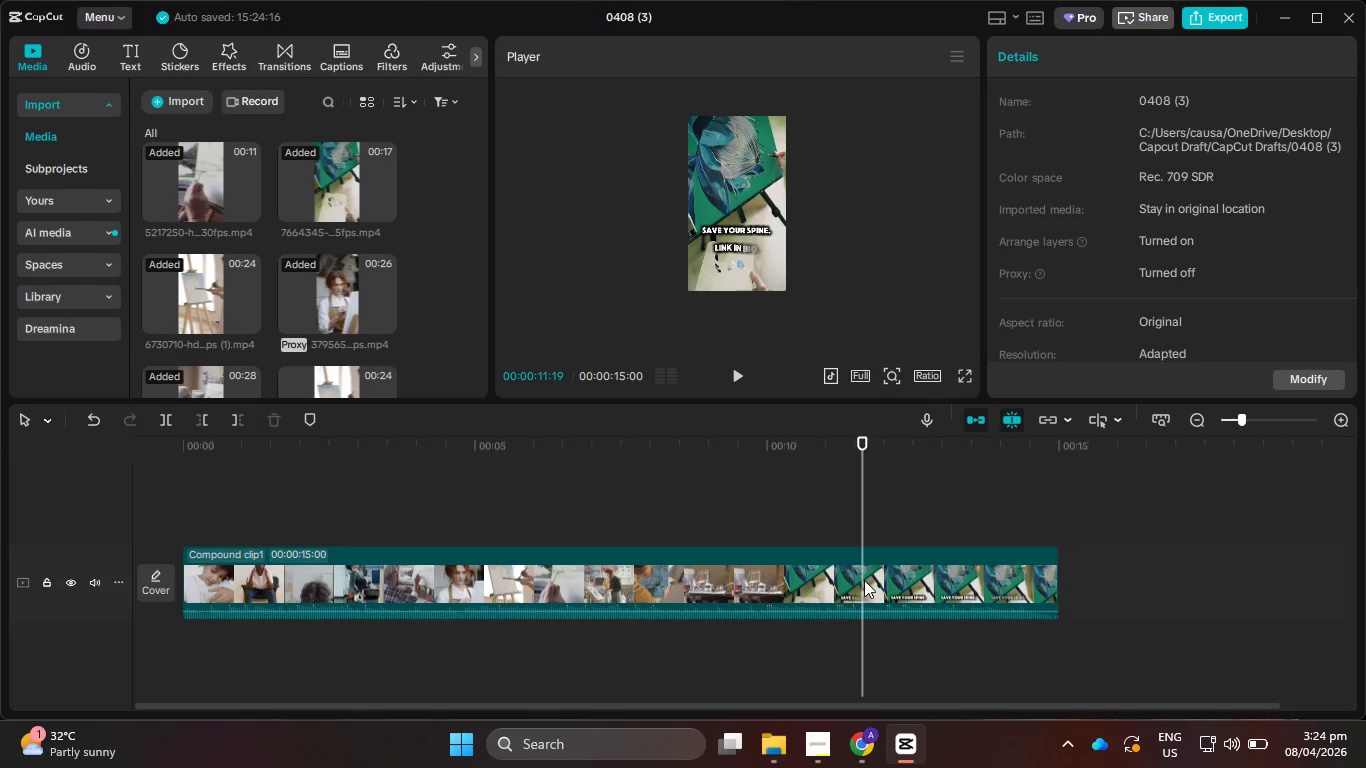 
double_click([864, 580])
 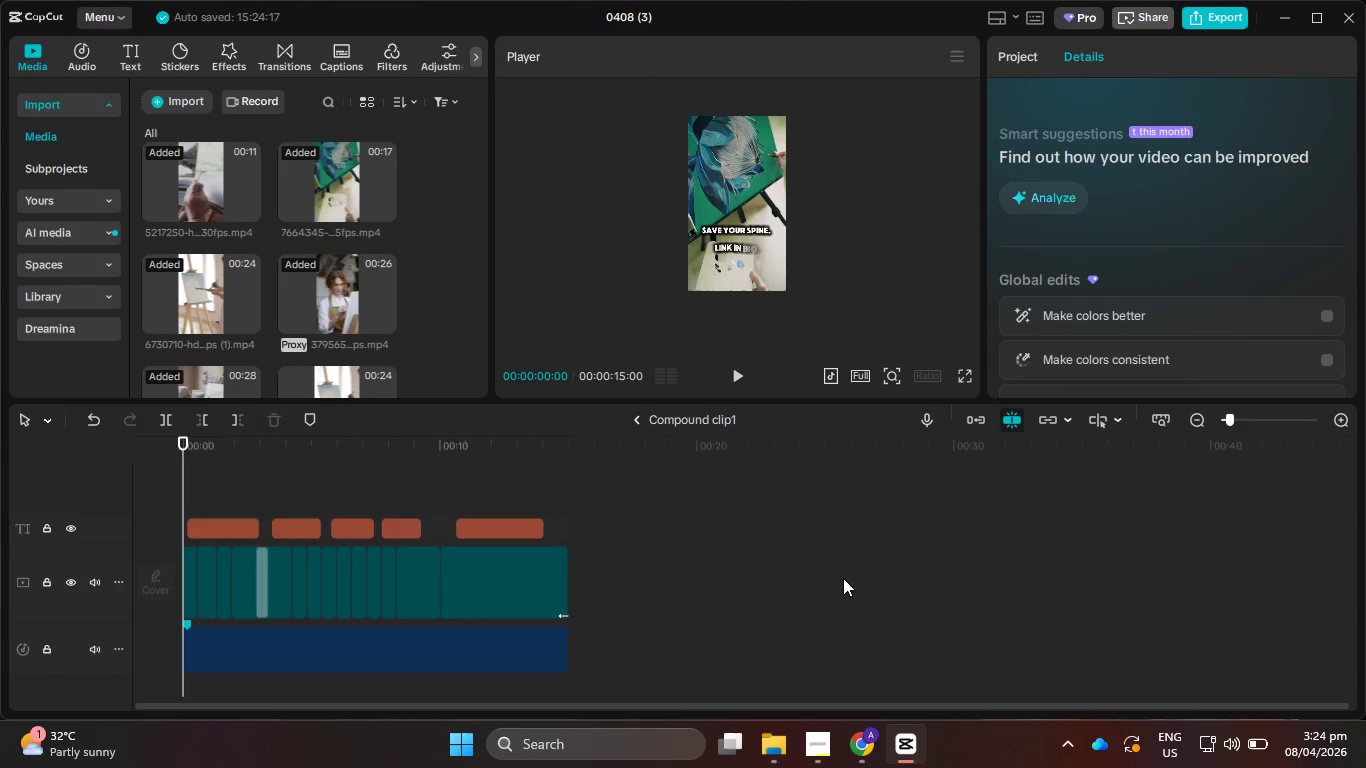 
left_click([637, 421])
 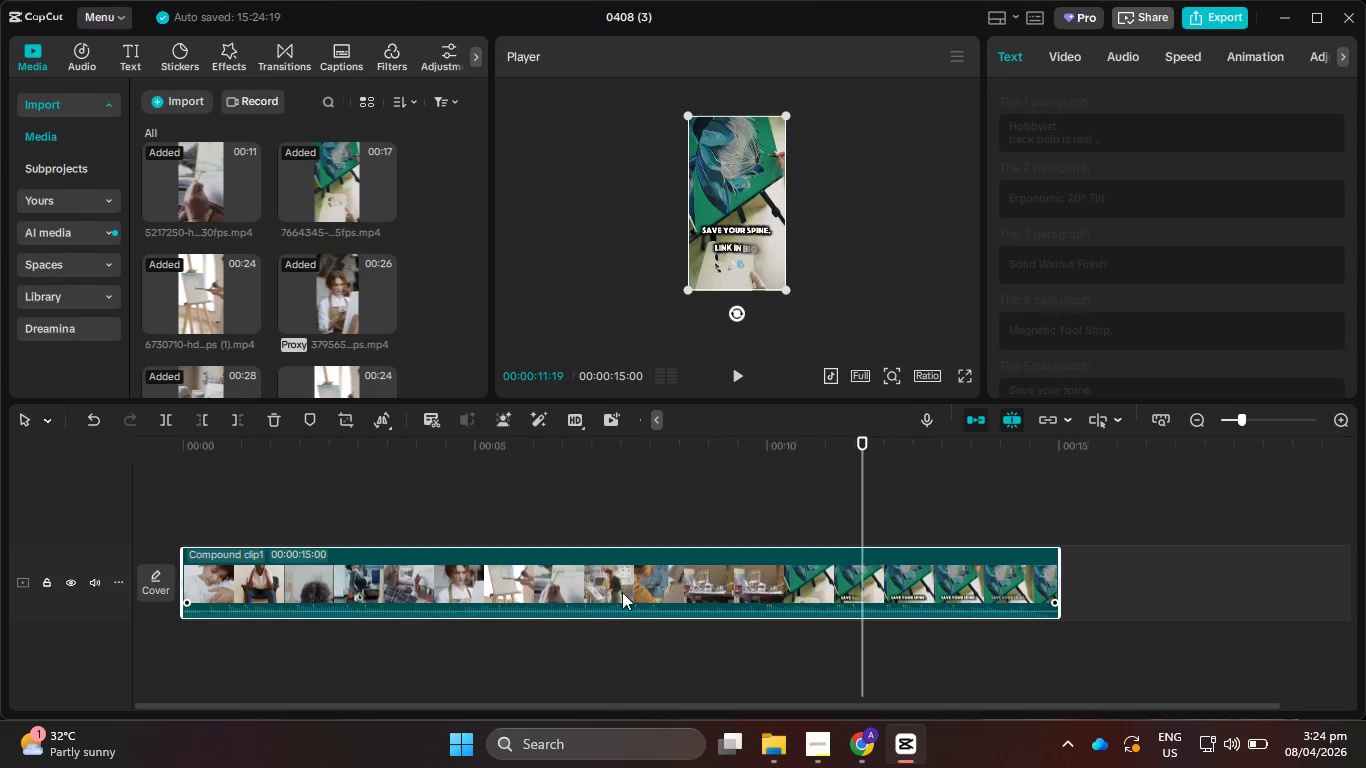 
right_click([655, 585])
 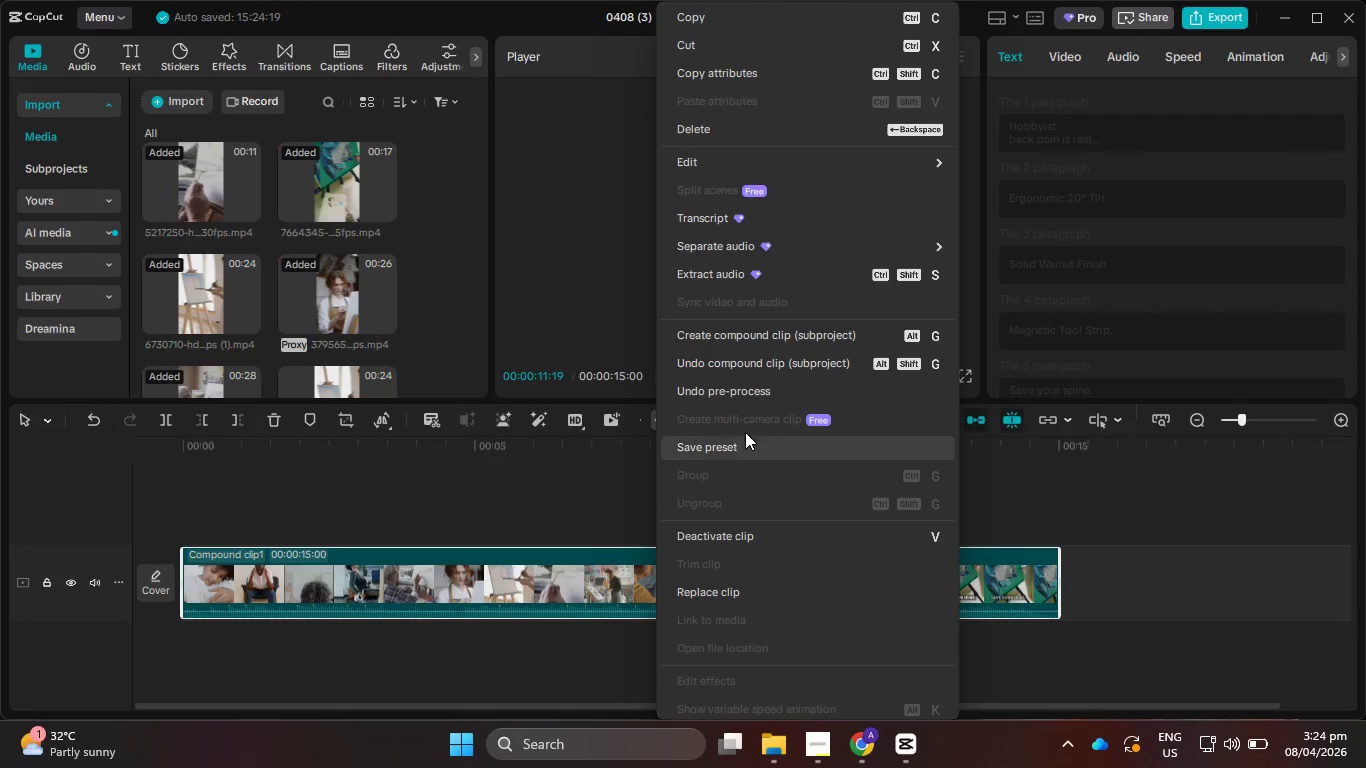 
left_click([748, 386])
 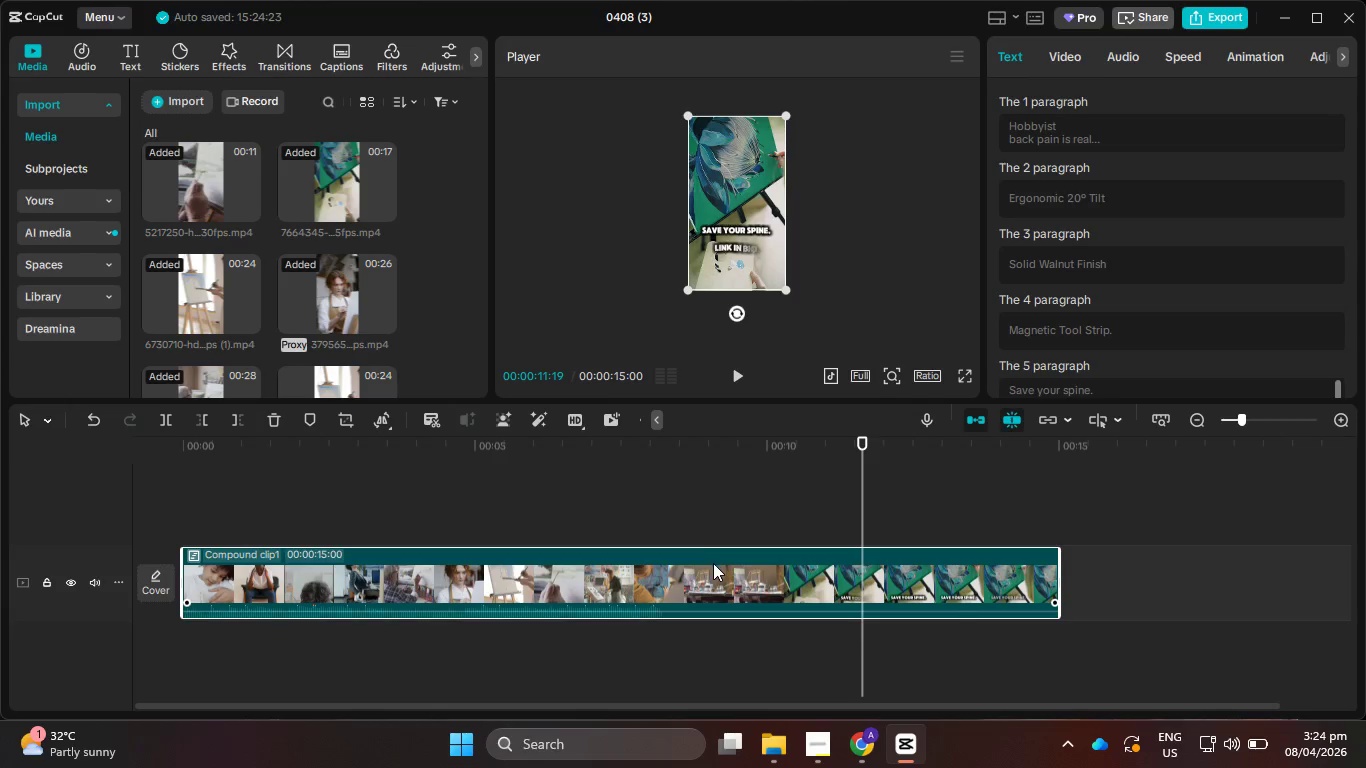 
right_click([713, 563])
 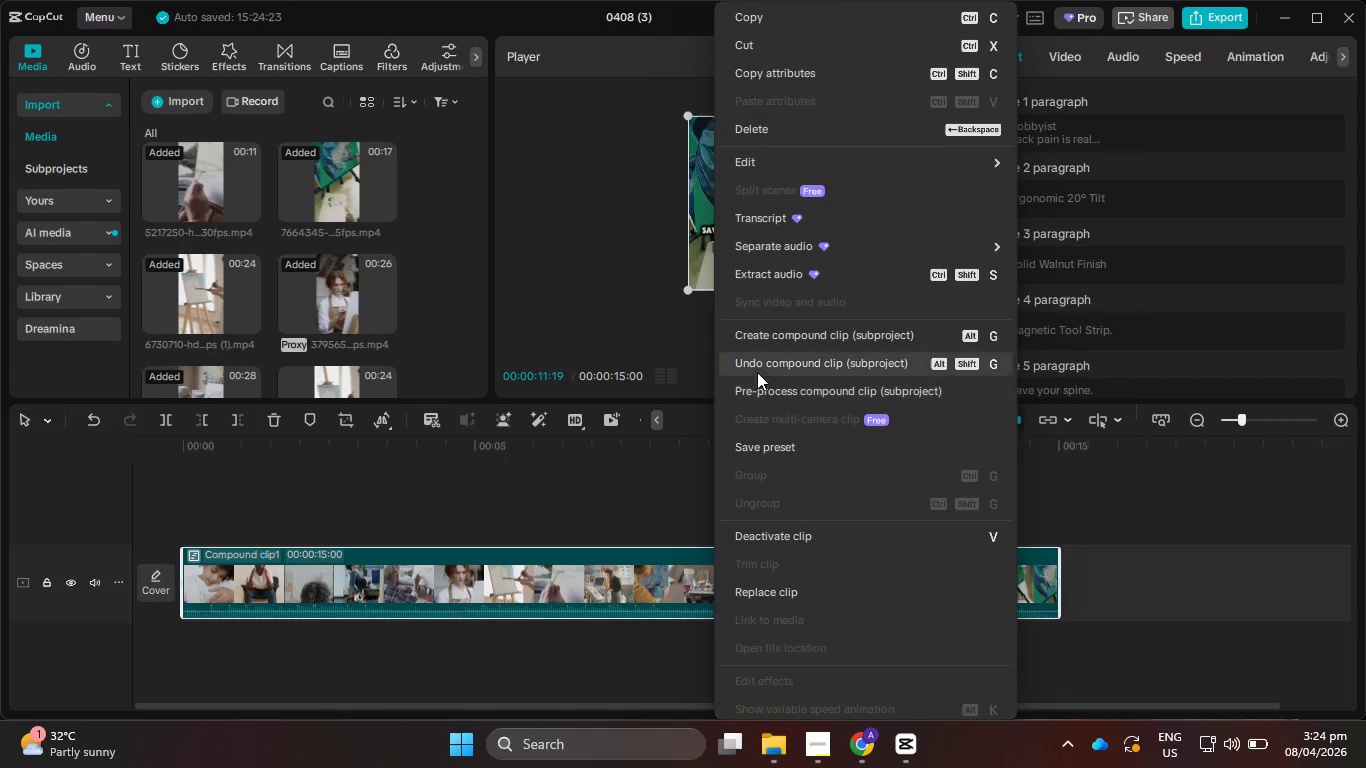 
left_click([760, 368])
 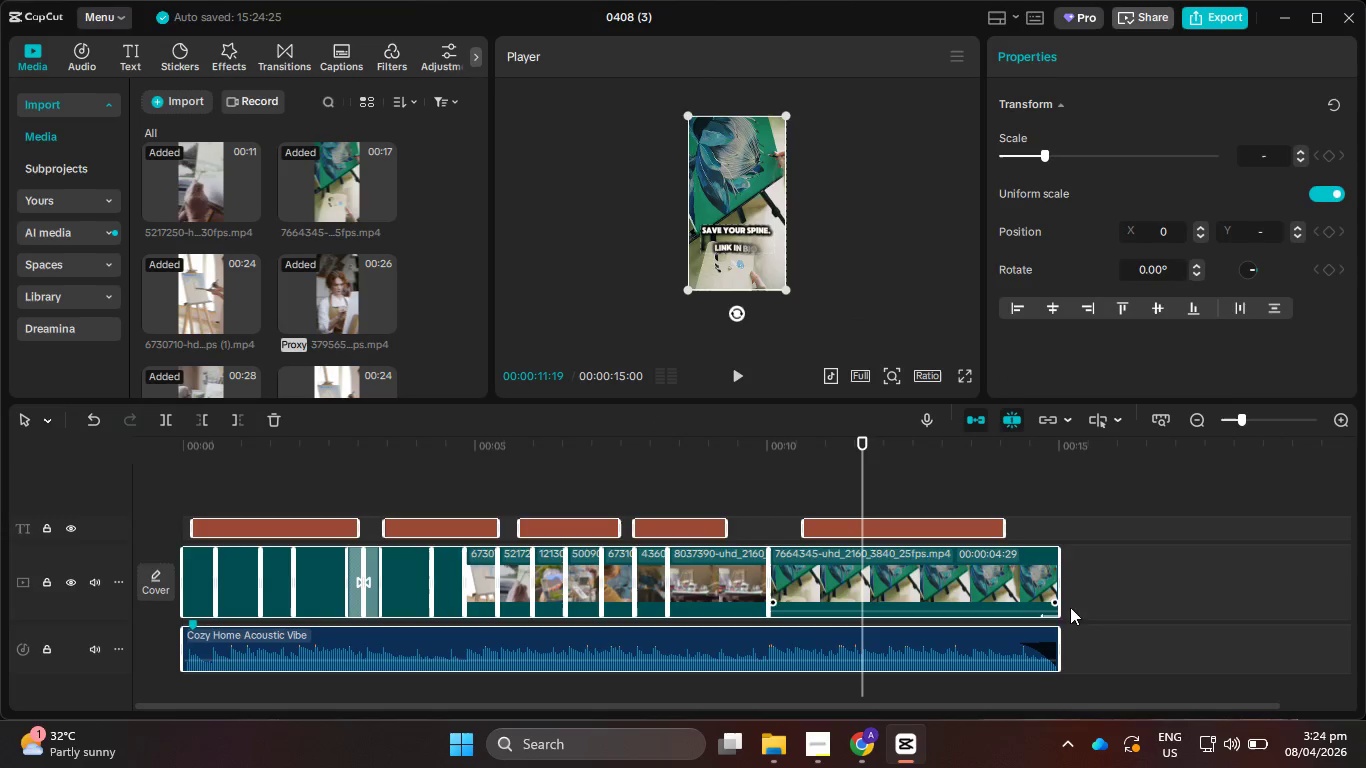 
scroll: coordinate [1116, 625], scroll_direction: down, amount: 2.0
 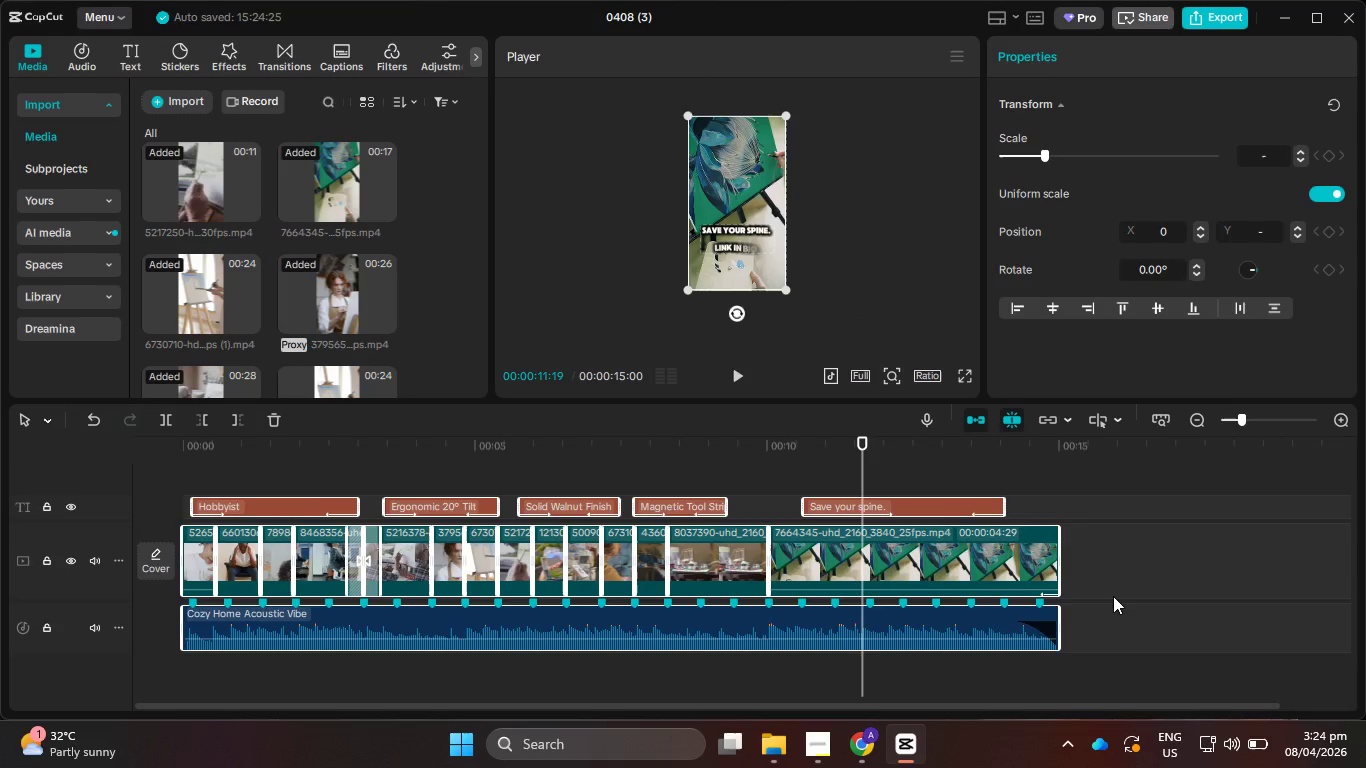 
hold_key(key=ControlLeft, duration=0.5)
scroll: coordinate [1113, 594], scroll_direction: down, amount: 1.0
 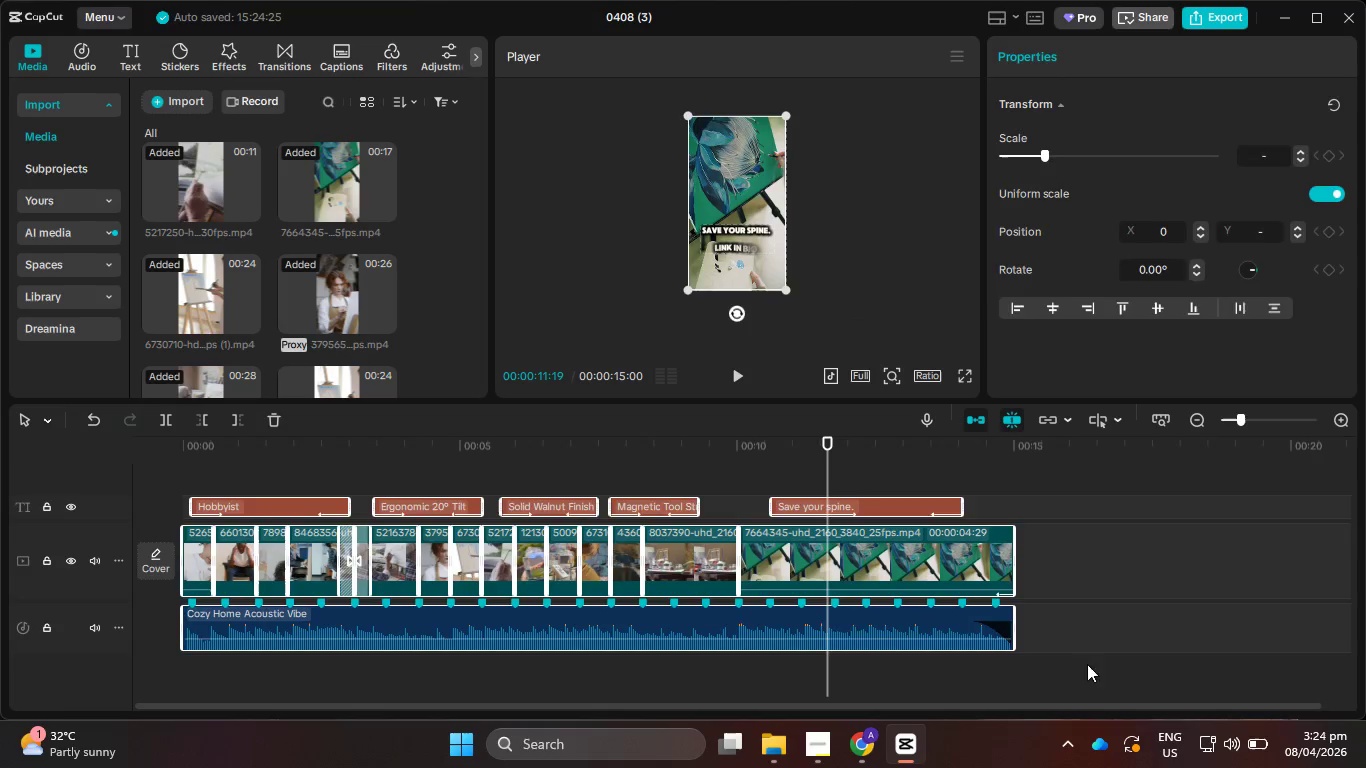 
left_click_drag(start_coordinate=[1087, 664], to_coordinate=[171, 465])
 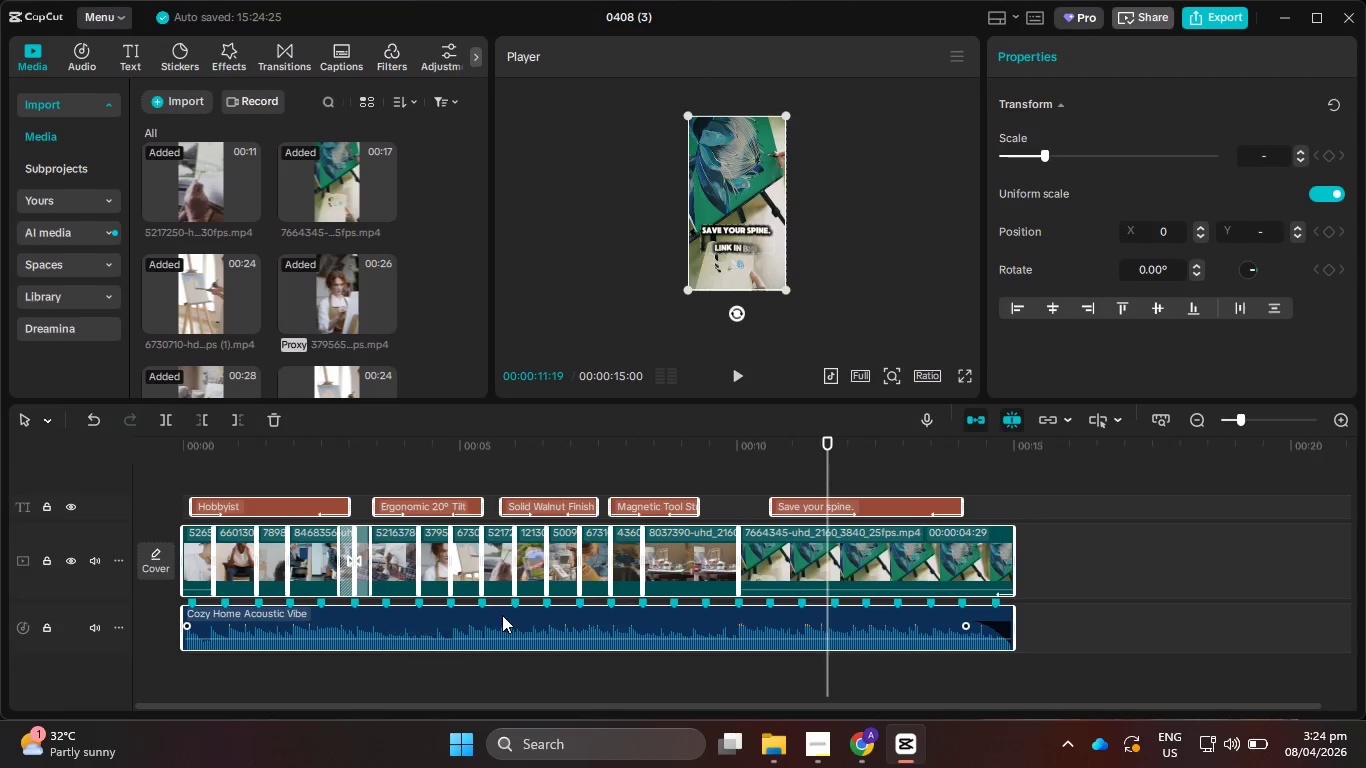 
right_click([502, 615])
 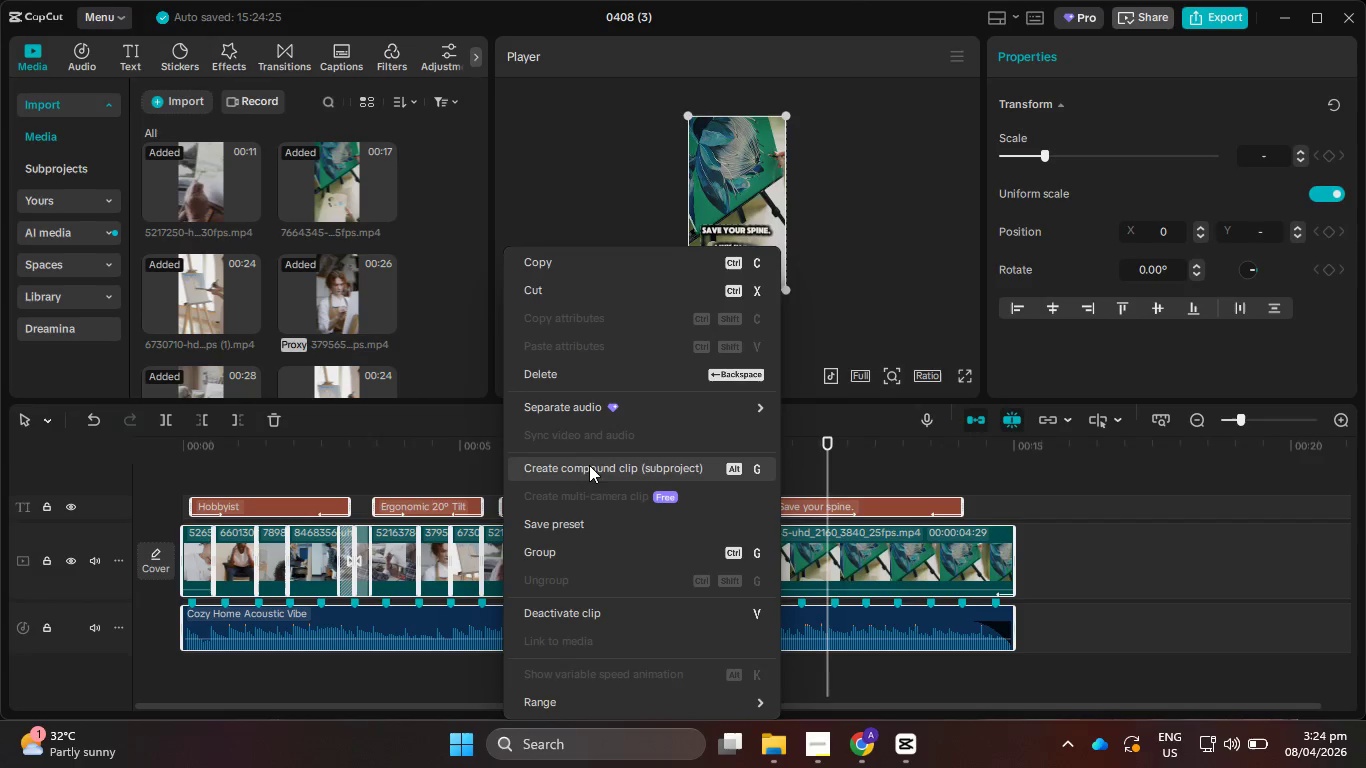 
left_click([590, 463])
 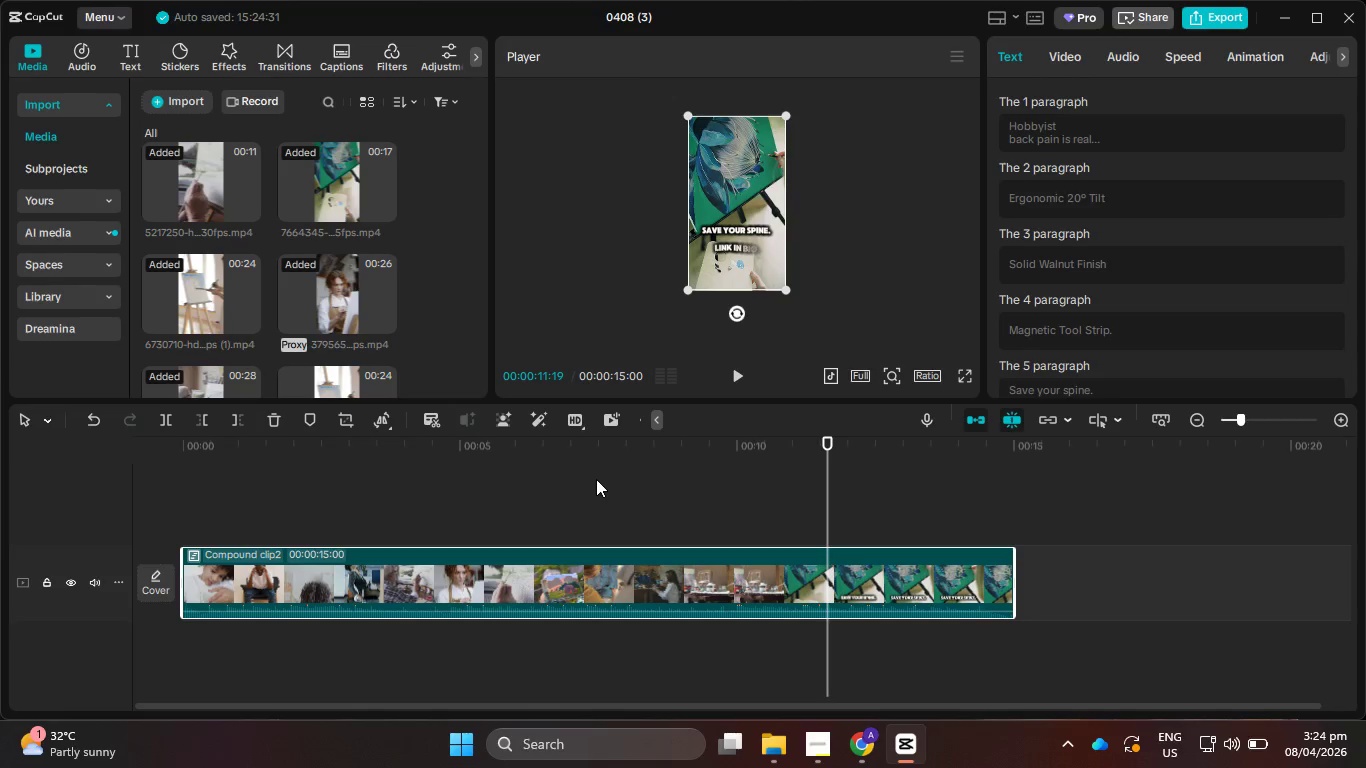 
wait(6.66)
 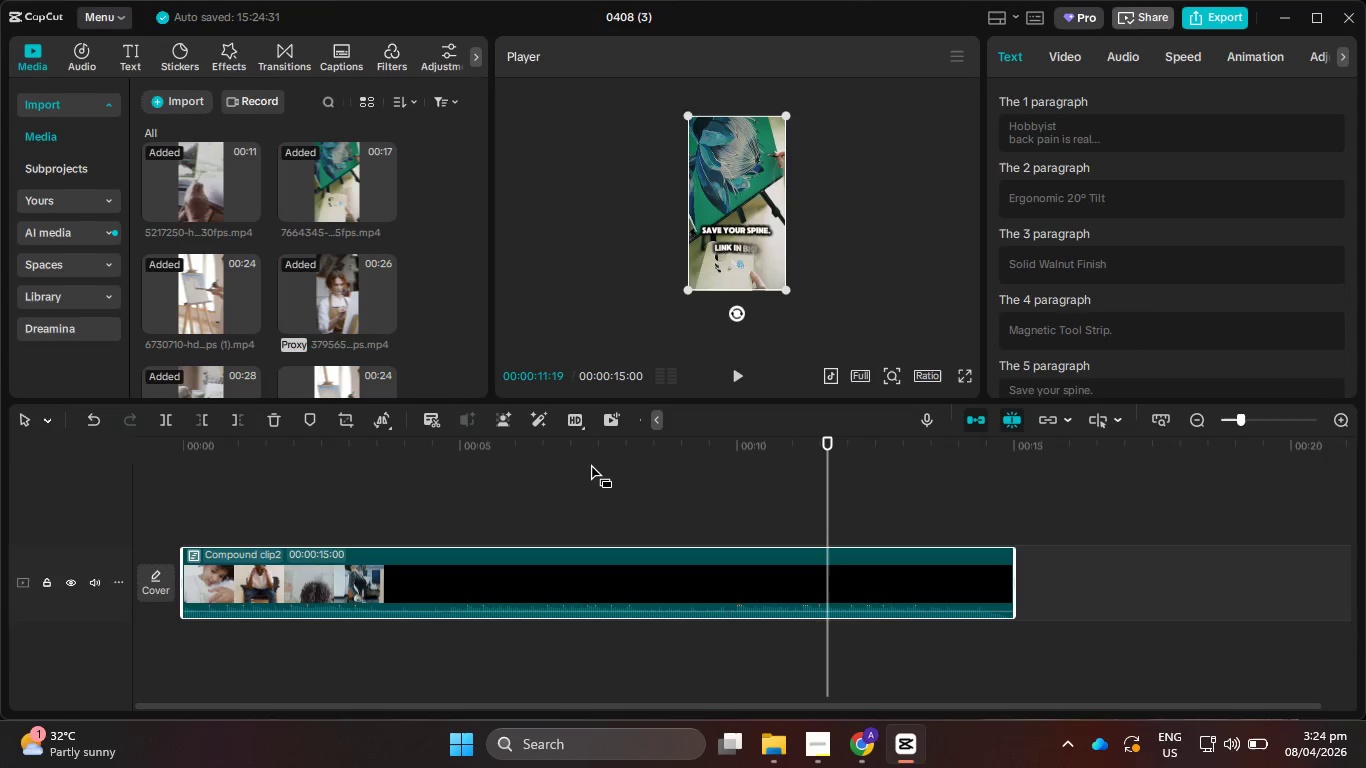 
right_click([641, 571])
 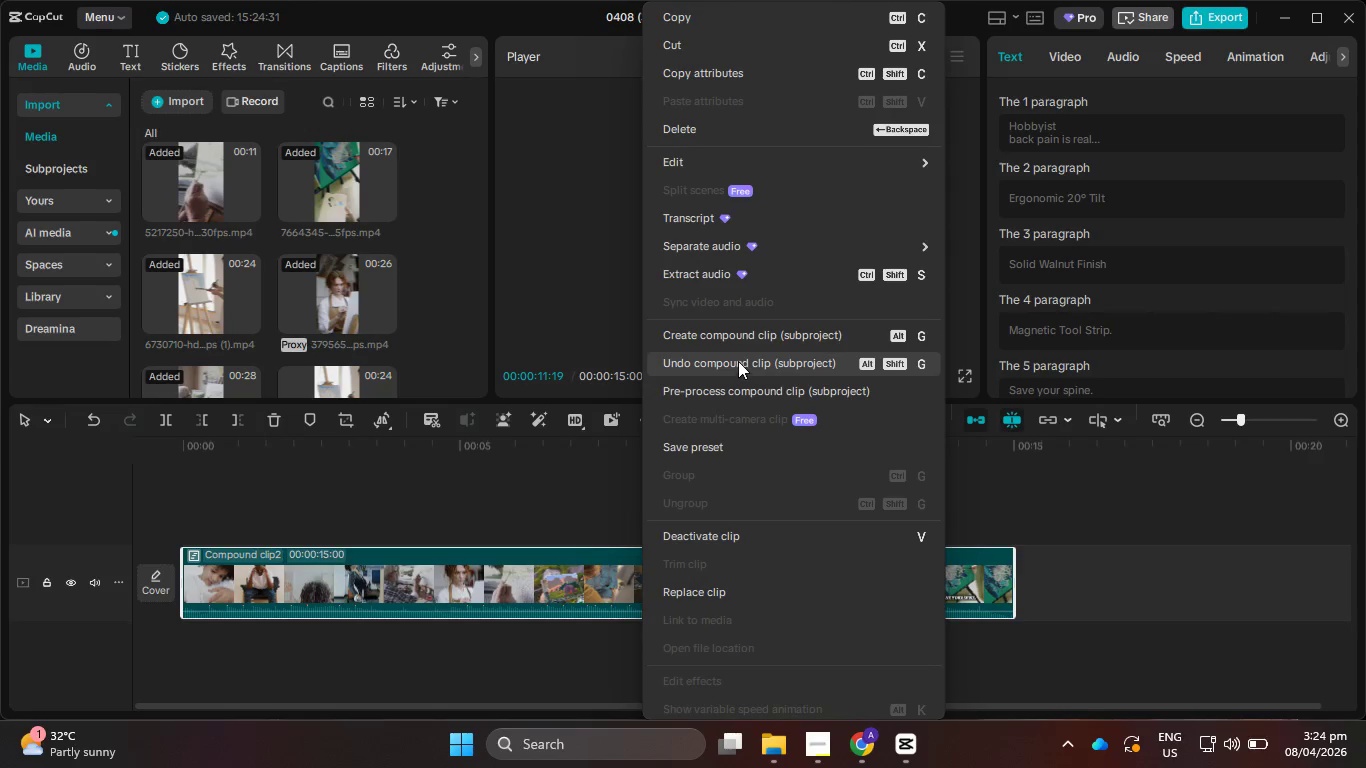 
left_click([737, 393])
 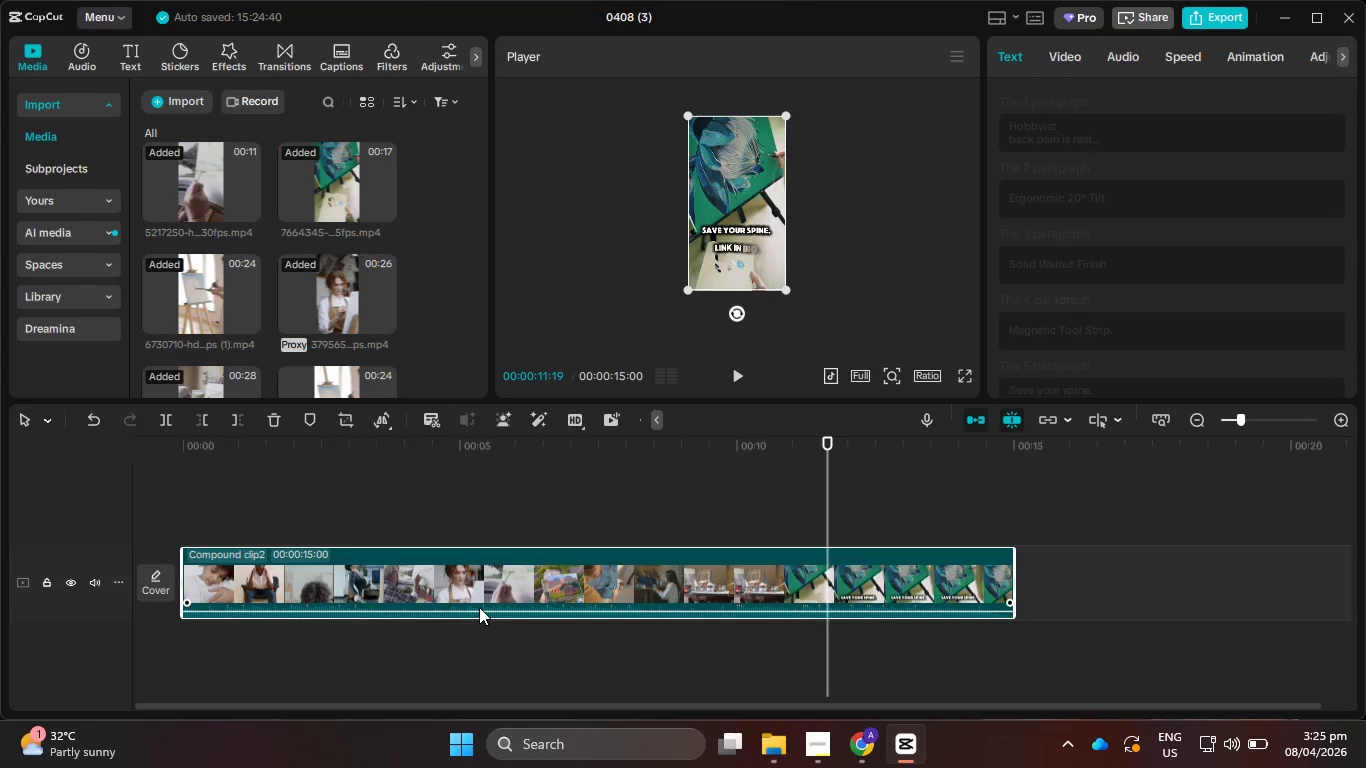 
wait(38.31)
 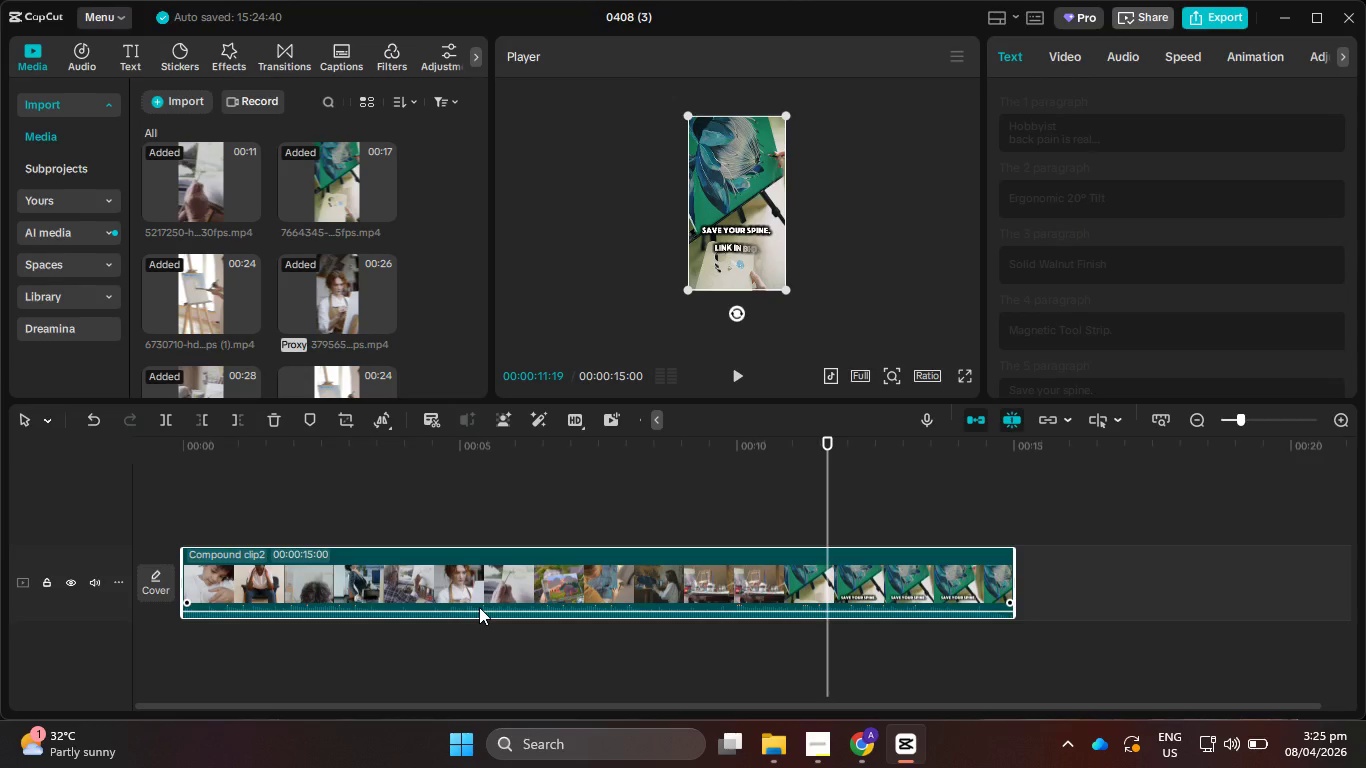 
right_click([516, 563])
 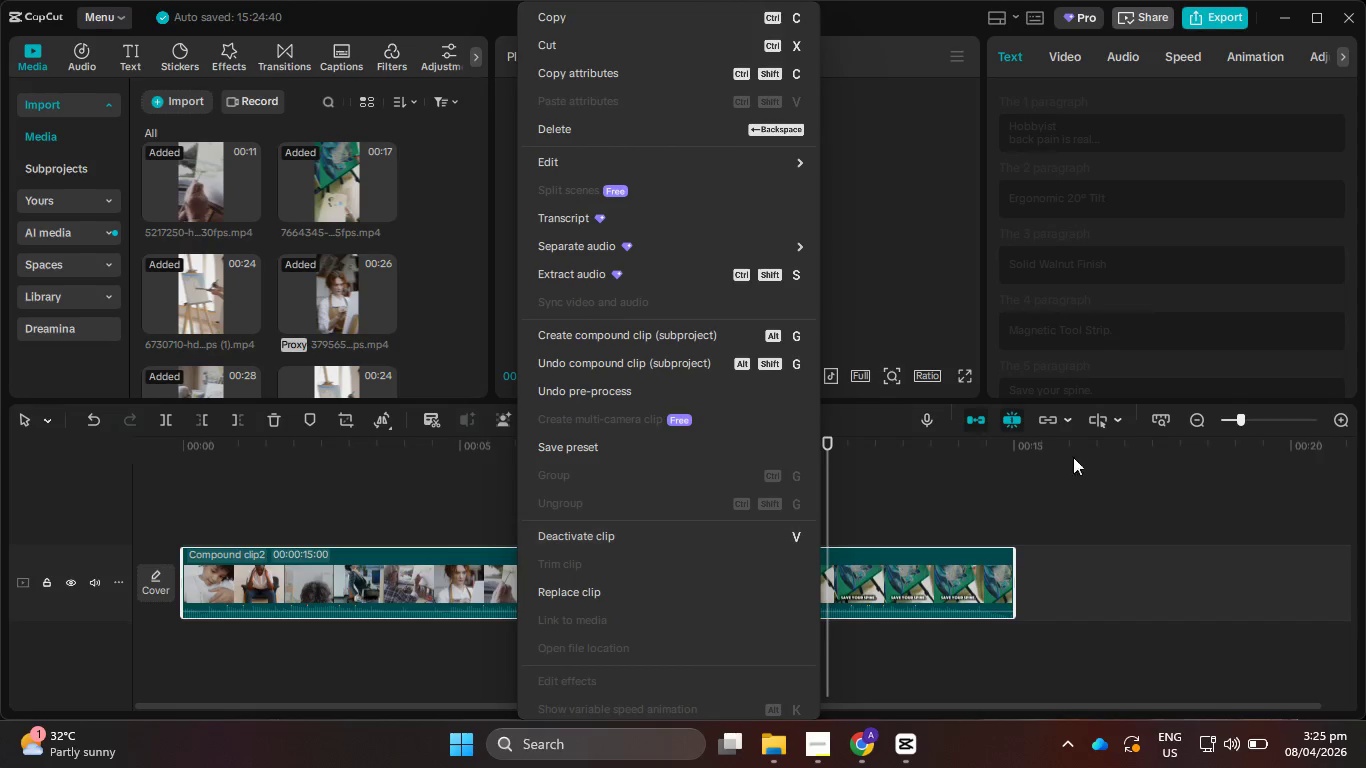 
left_click([1134, 533])
 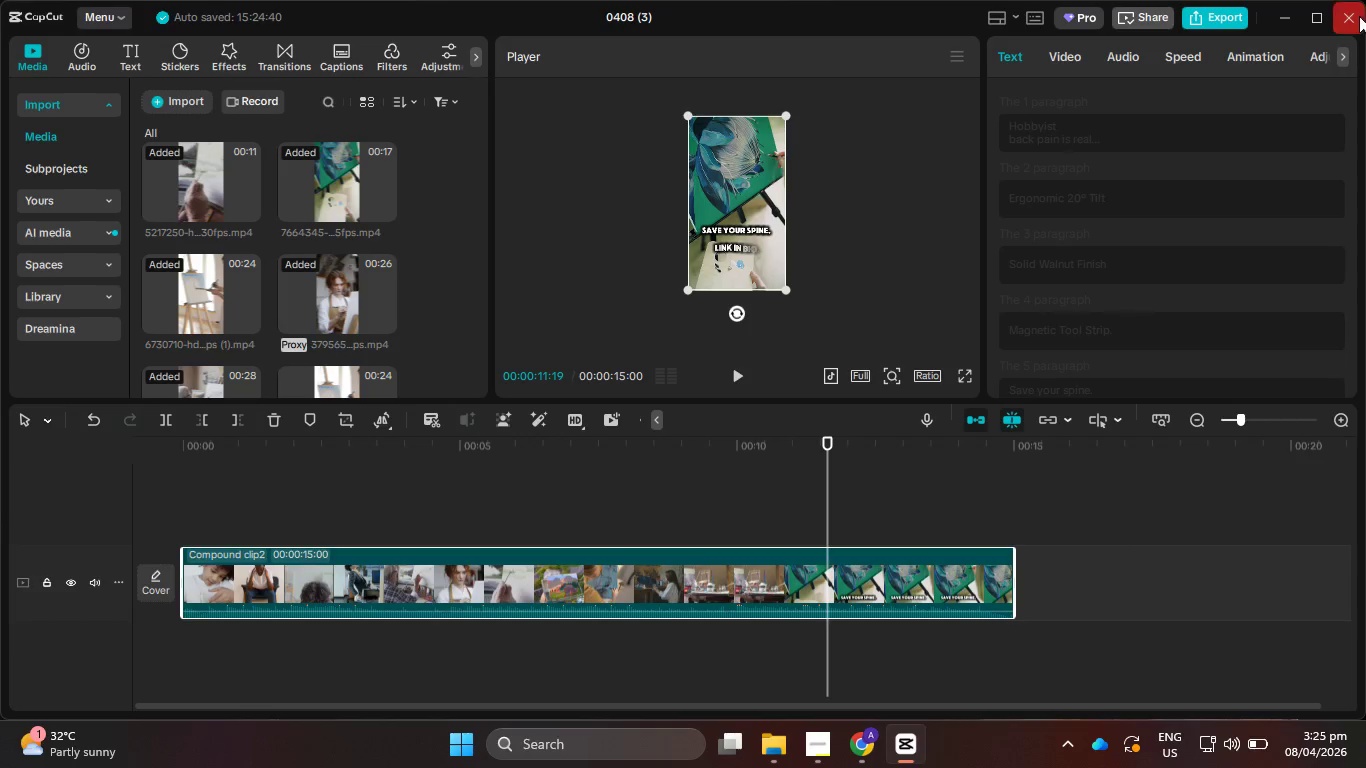 
left_click([1354, 20])
 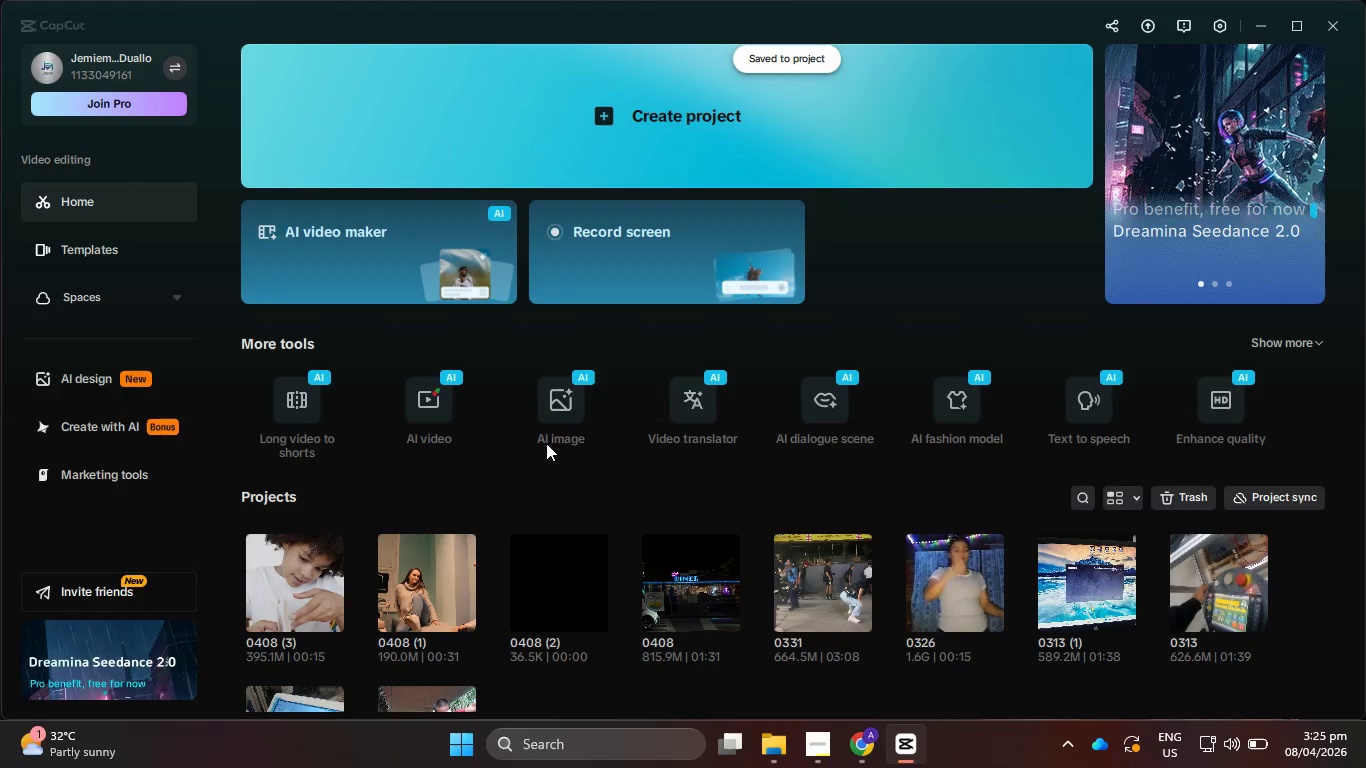 
wait(5.16)
 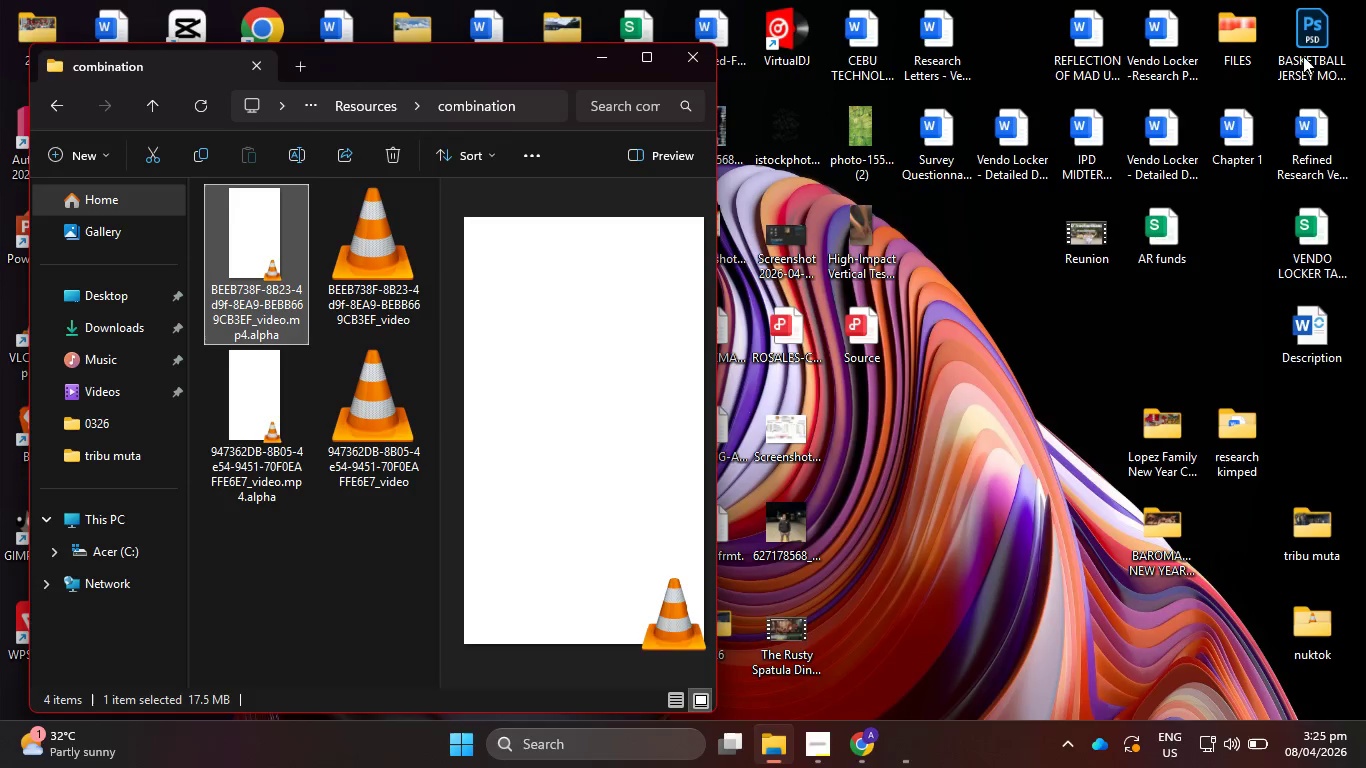 
left_click([1323, 22])
 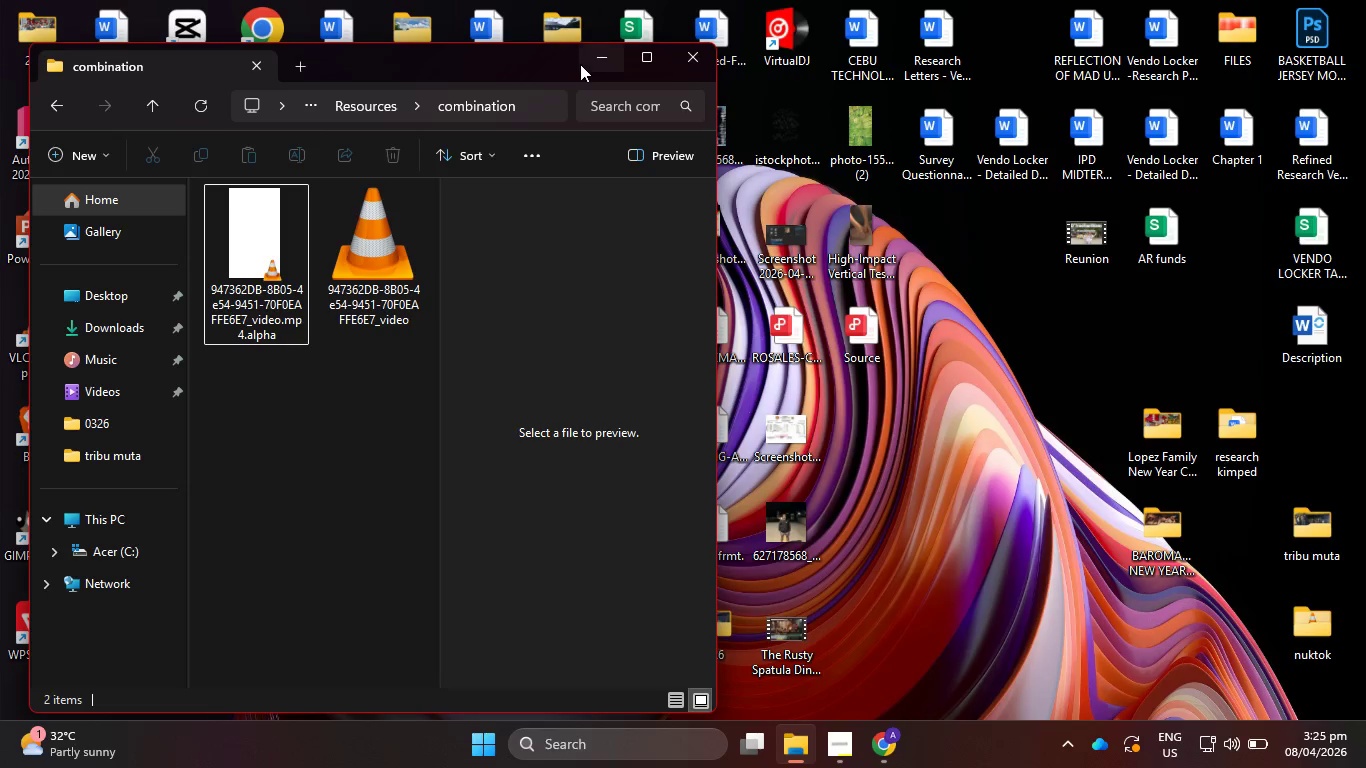 
left_click([608, 50])
 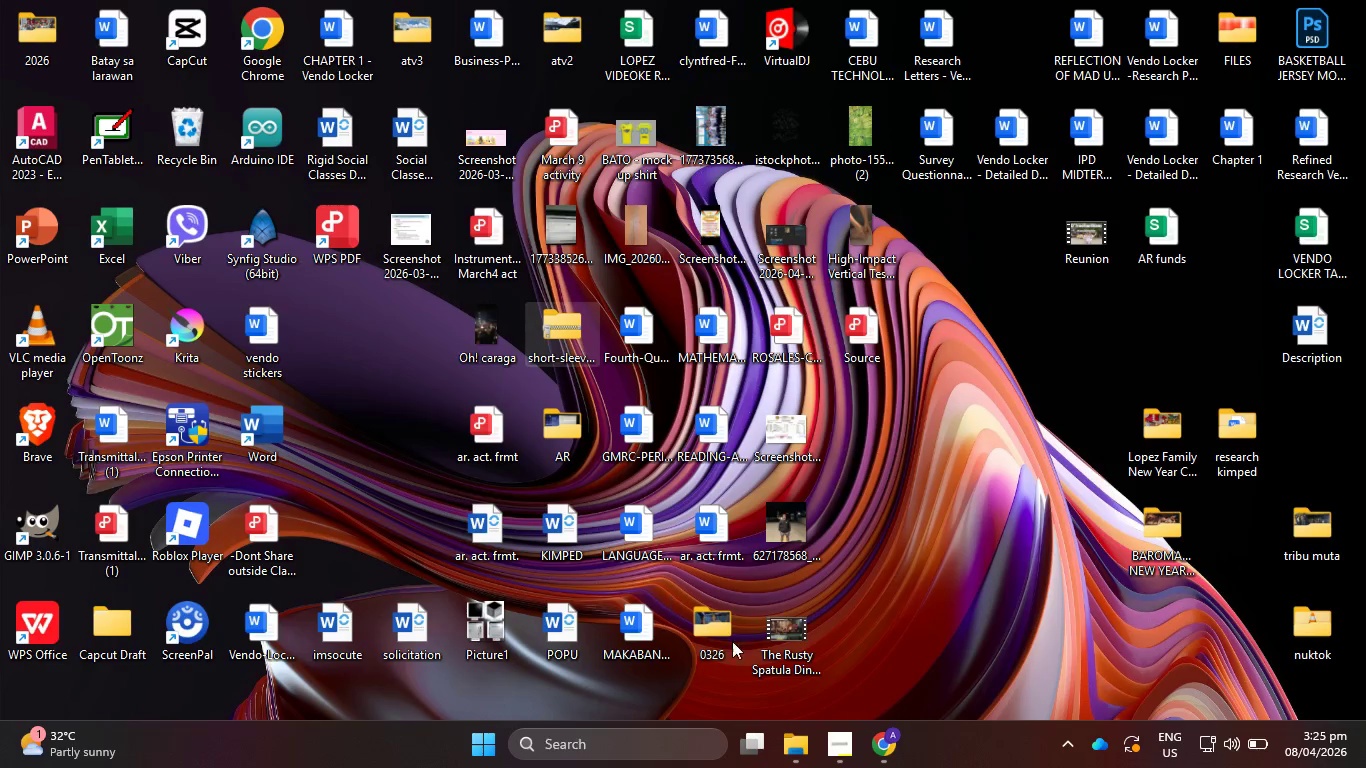 
left_click([798, 755])
 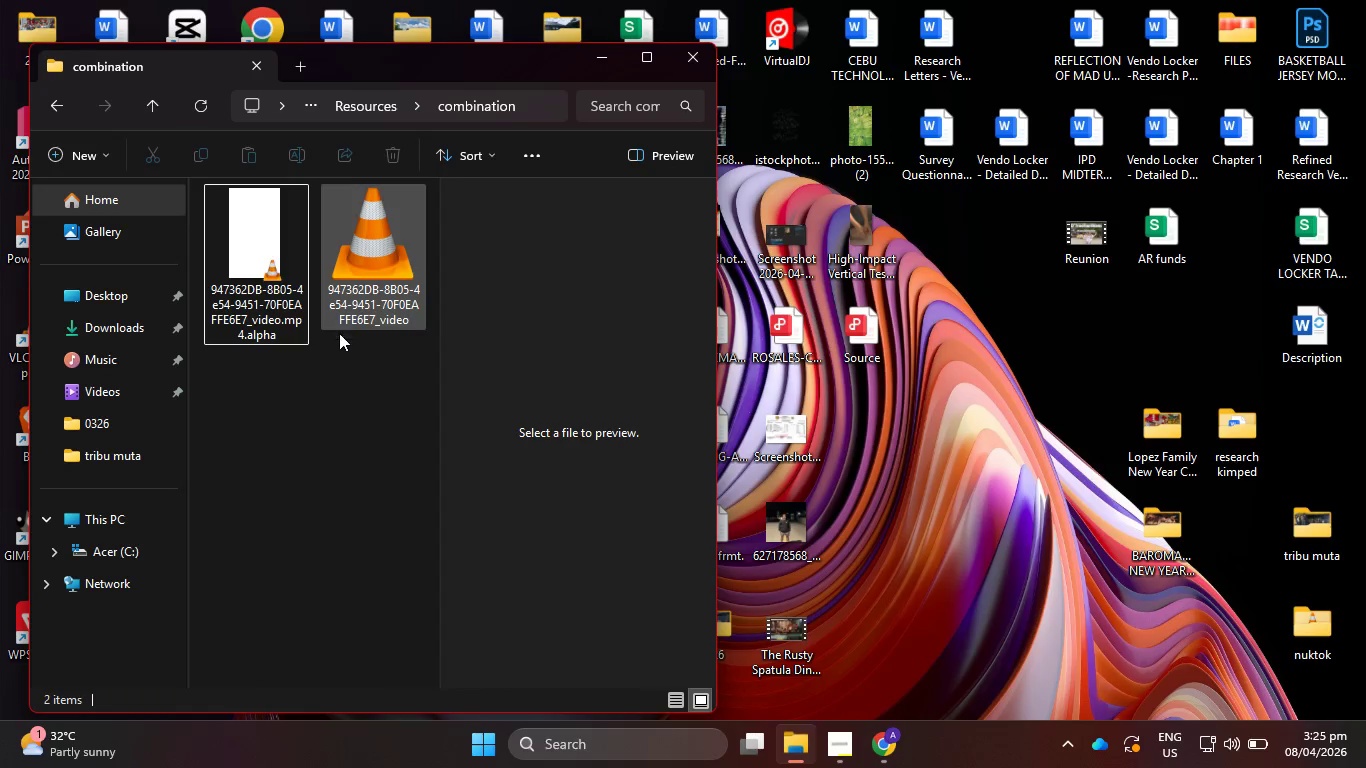 
left_click([360, 433])
 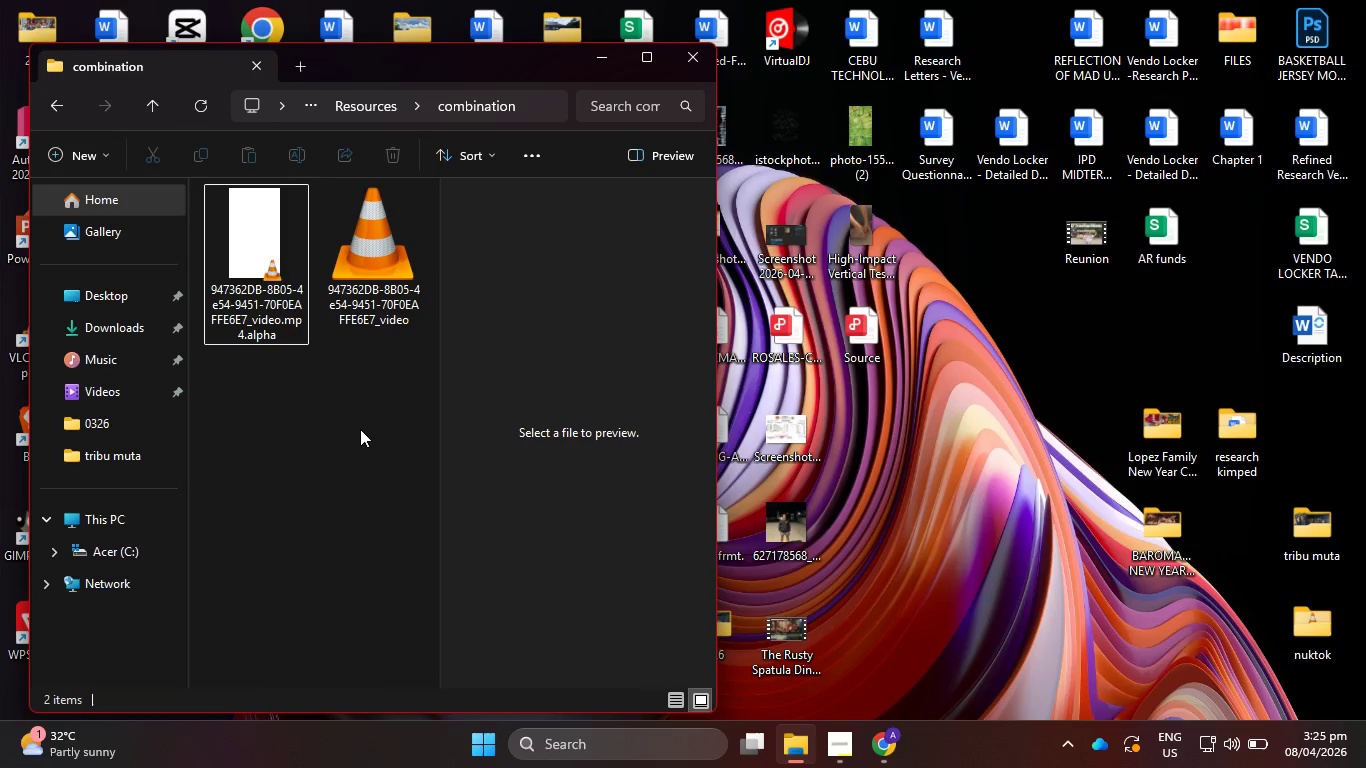 
right_click([360, 429])
 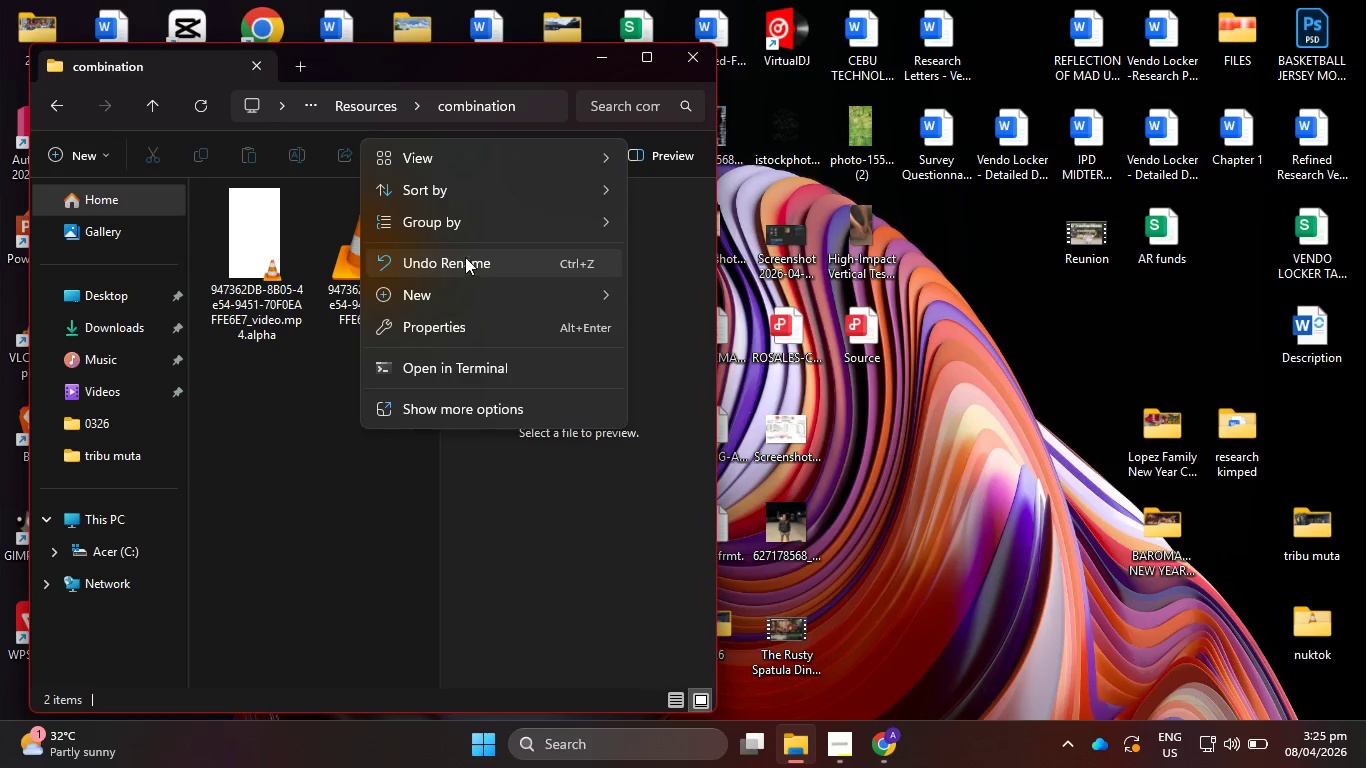 
left_click([449, 402])
 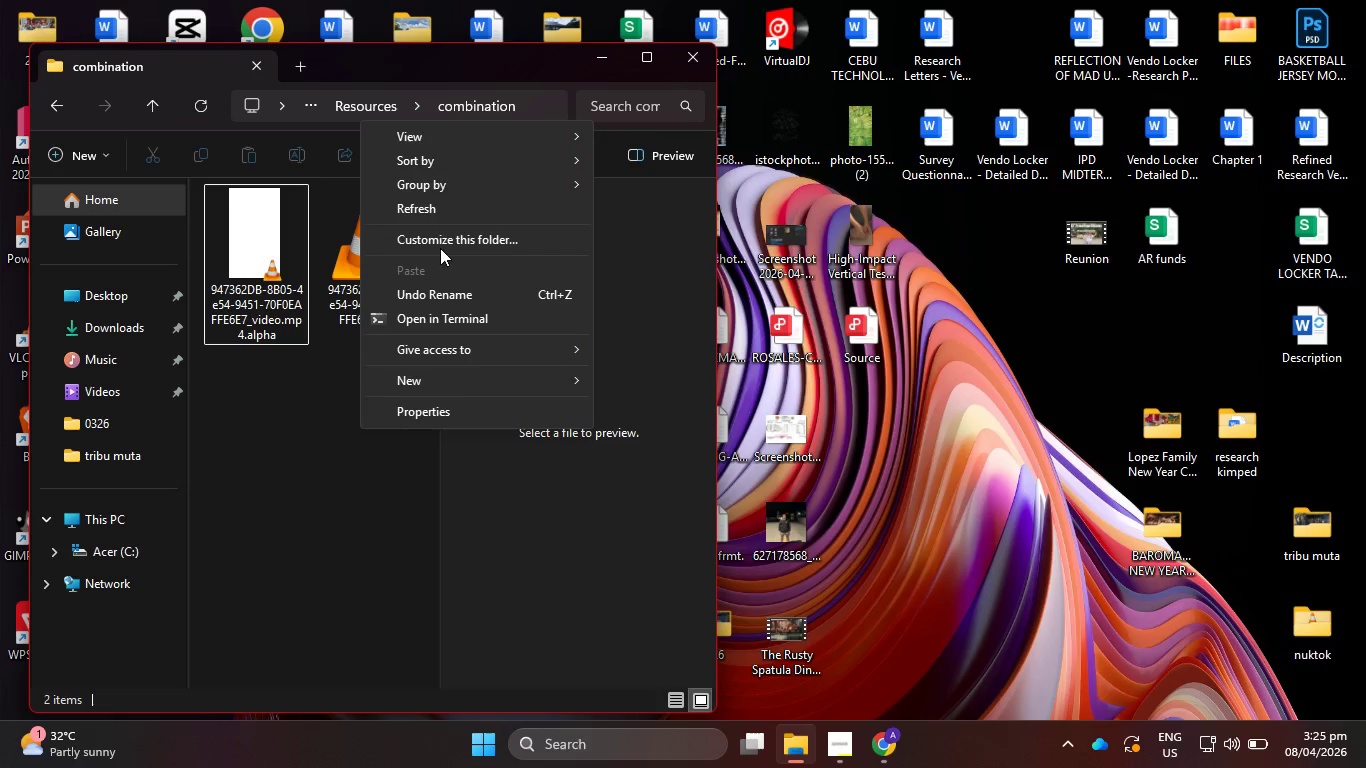 
left_click([441, 197])
 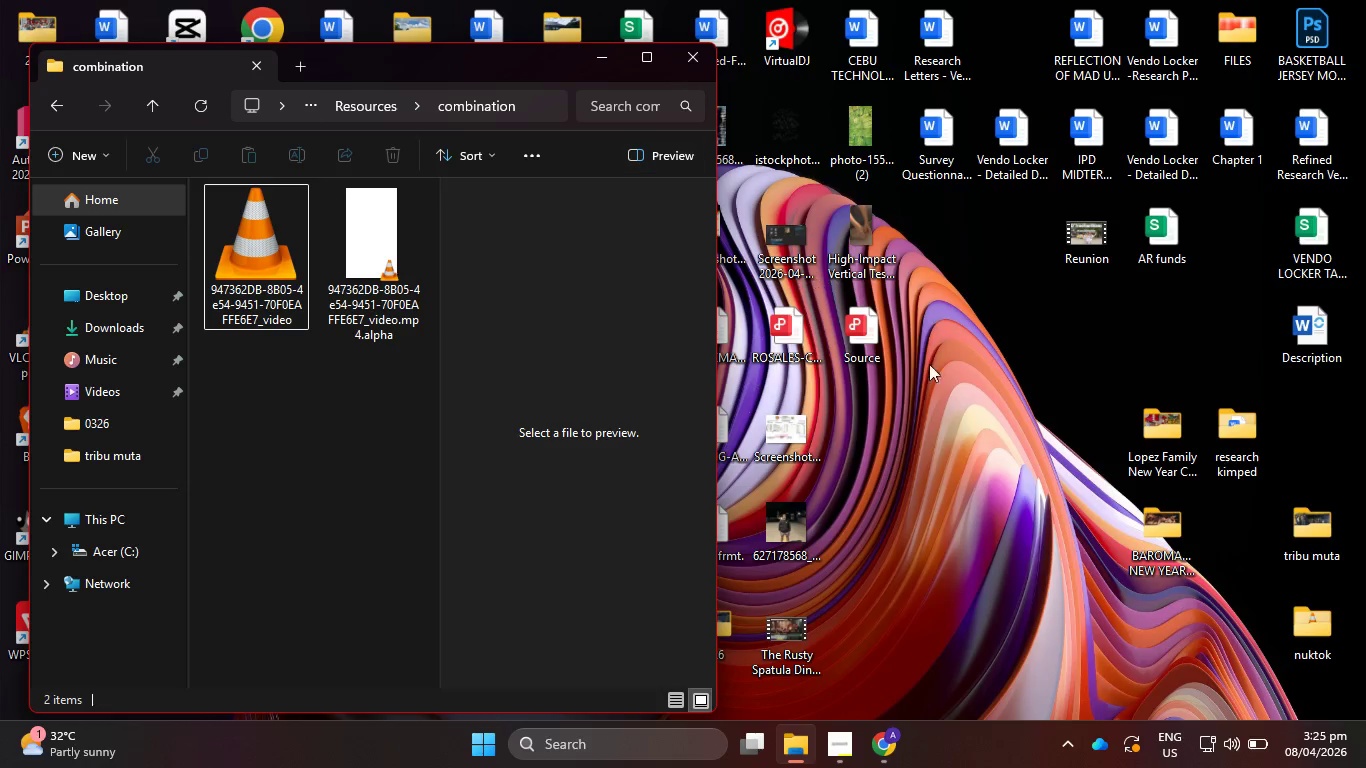 
left_click([1036, 417])
 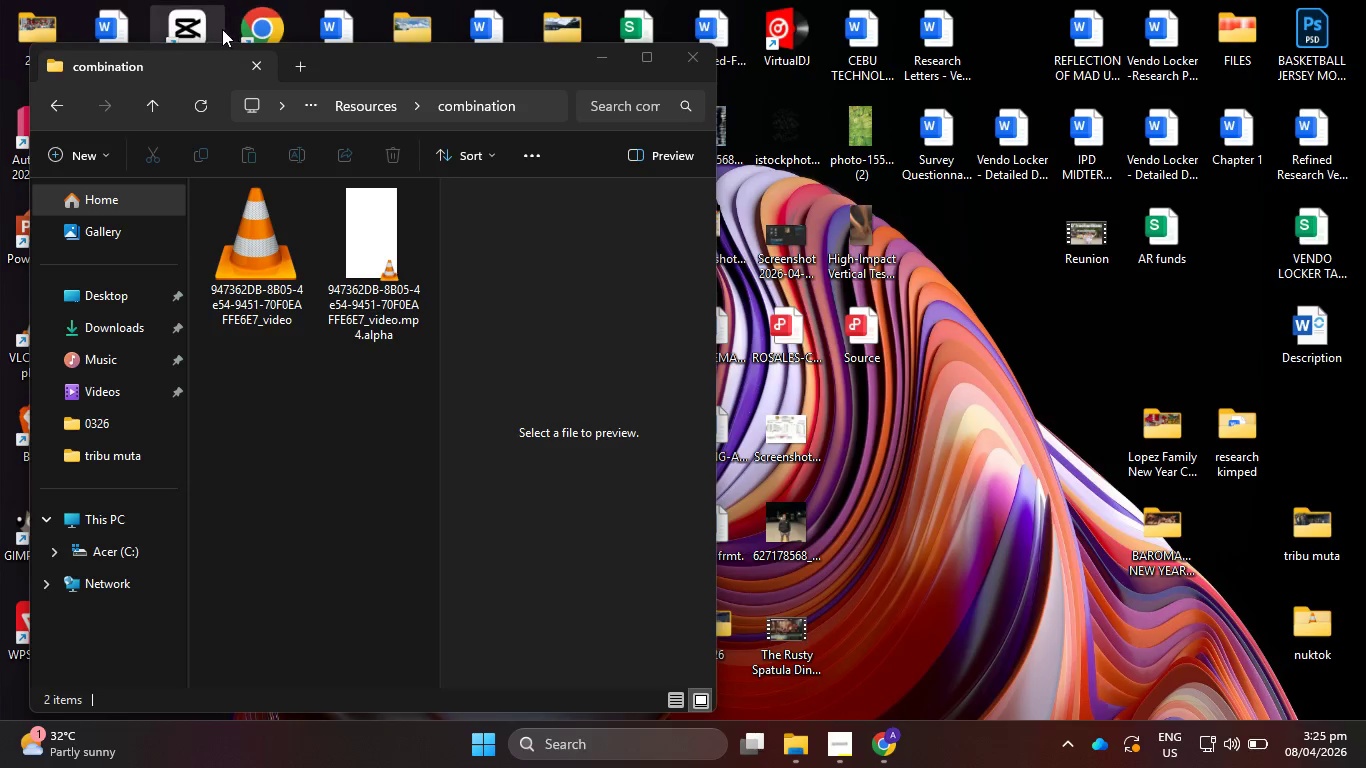 
double_click([207, 25])
 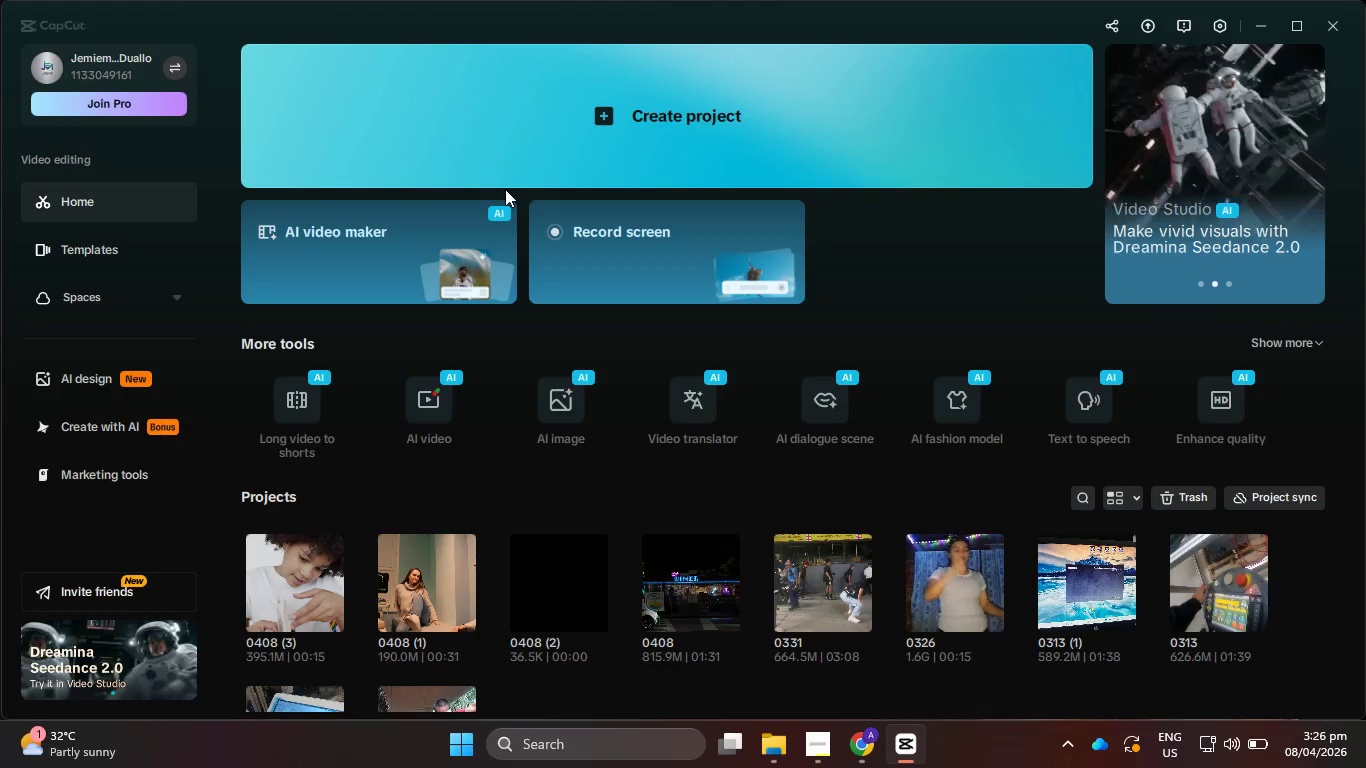 
wait(55.36)
 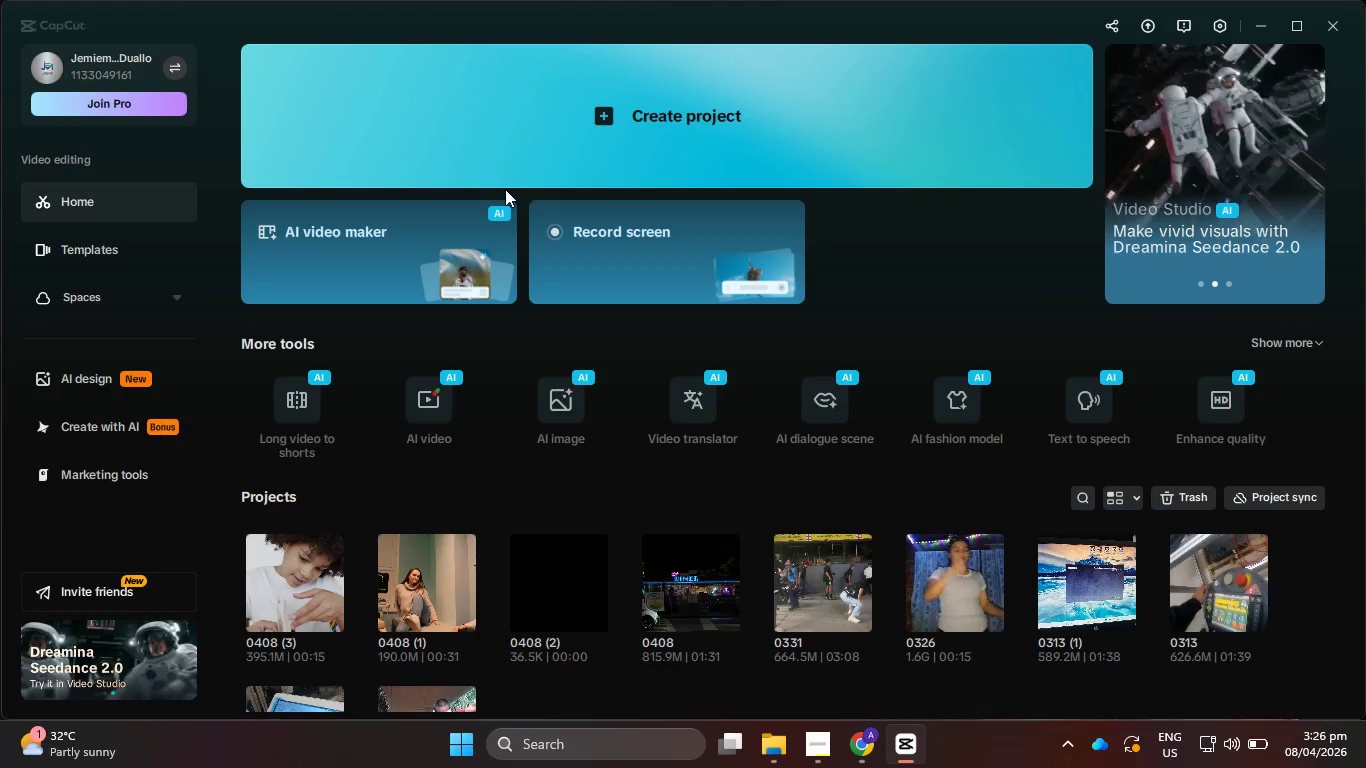 
left_click([322, 589])
 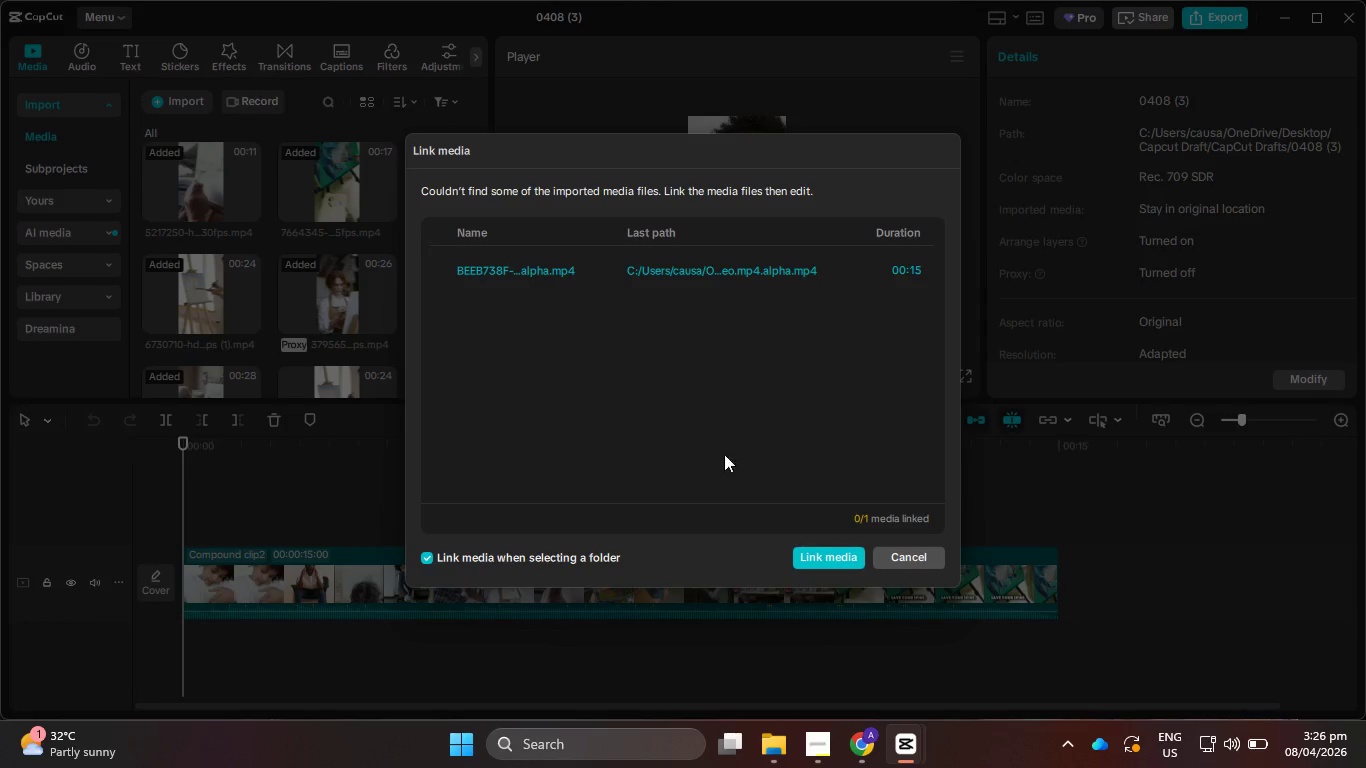 
wait(17.03)
 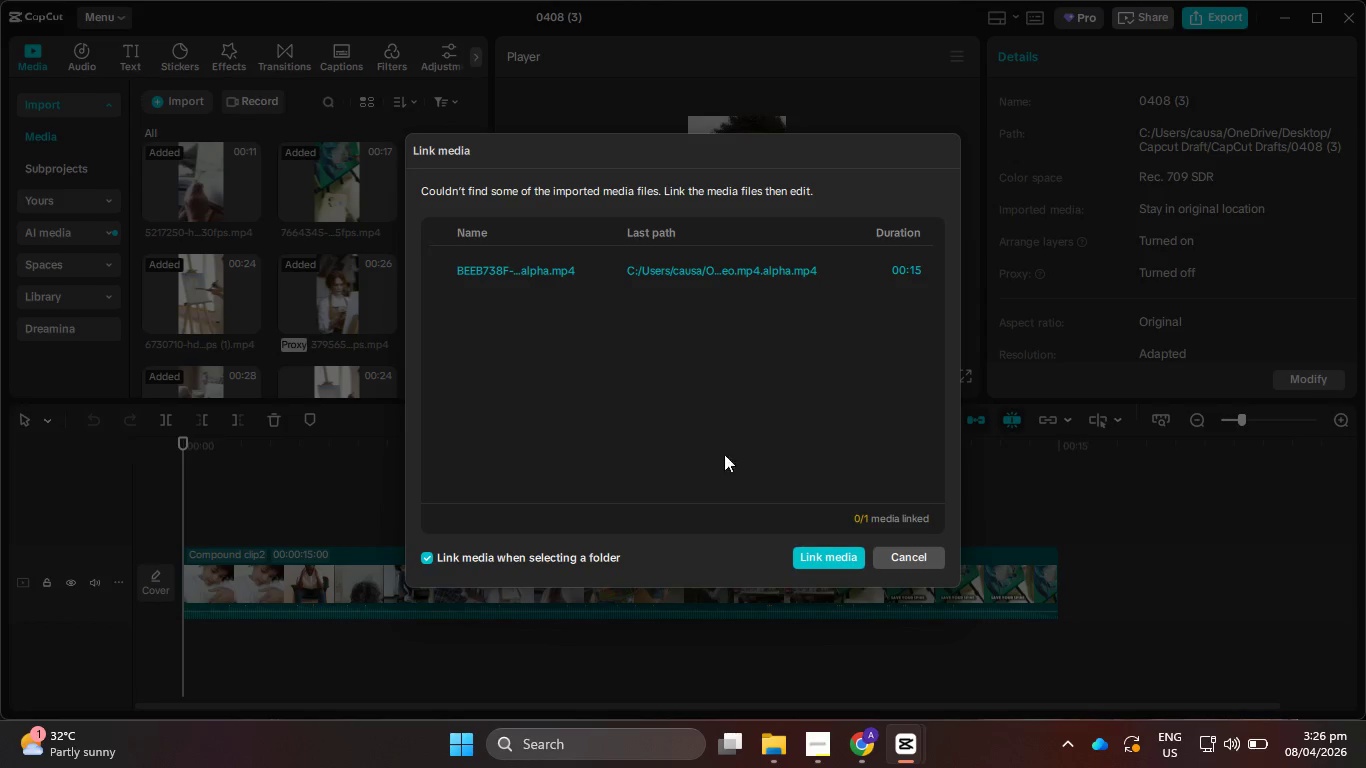 
left_click([910, 553])
 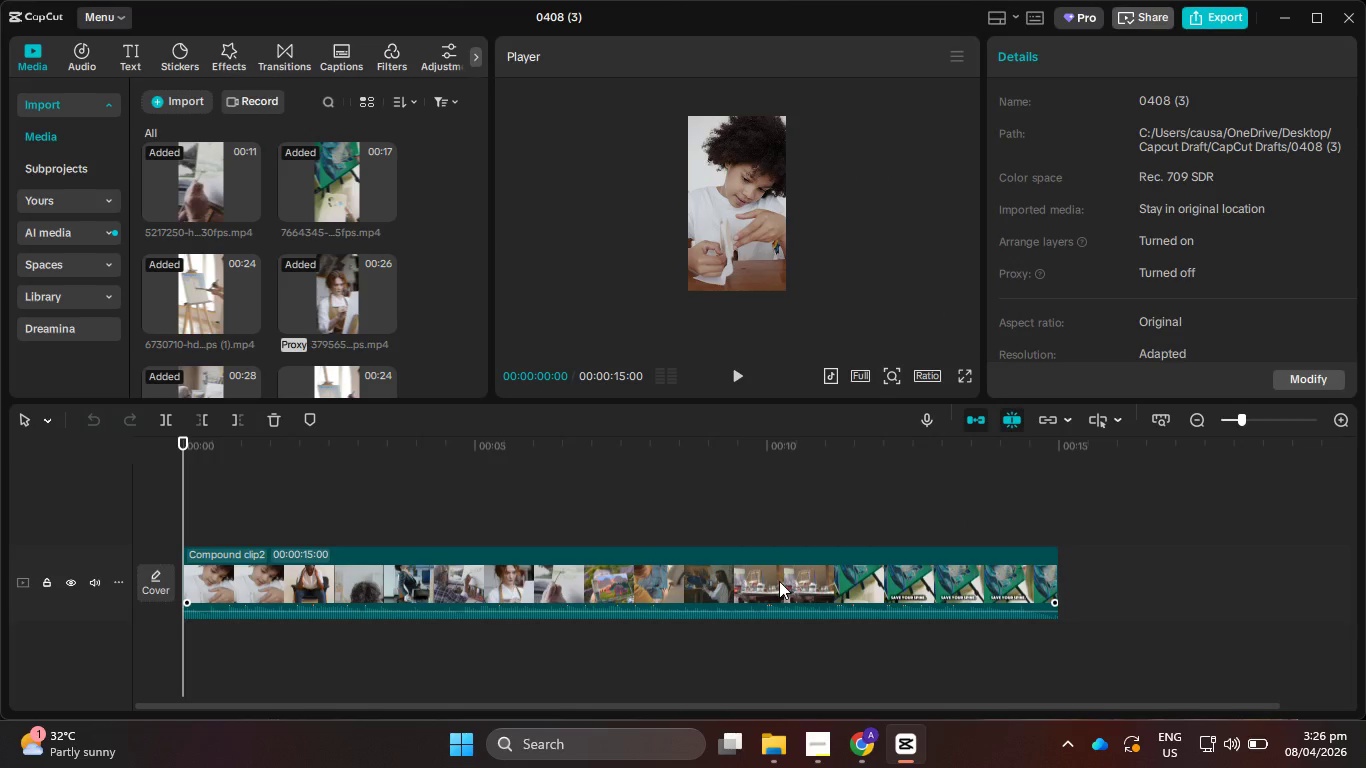 
double_click([777, 581])
 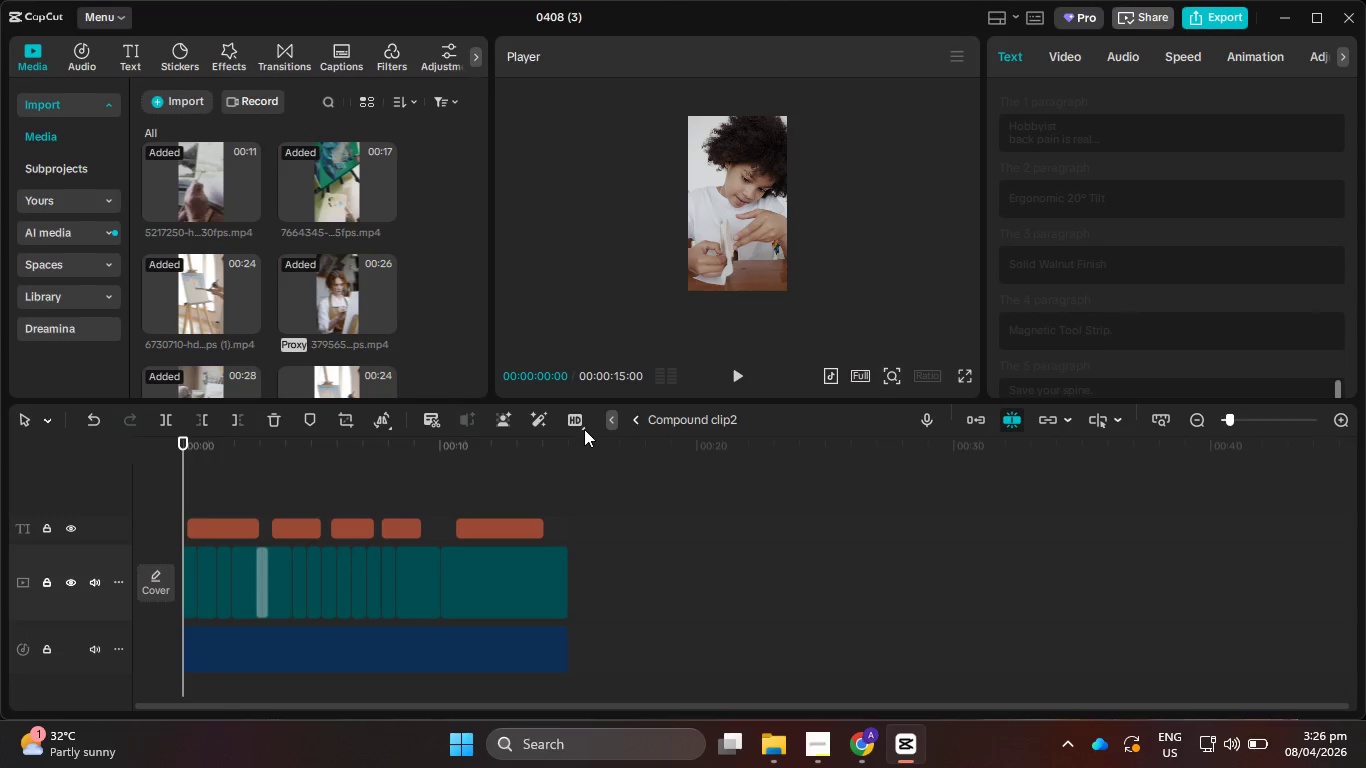 
left_click([639, 415])
 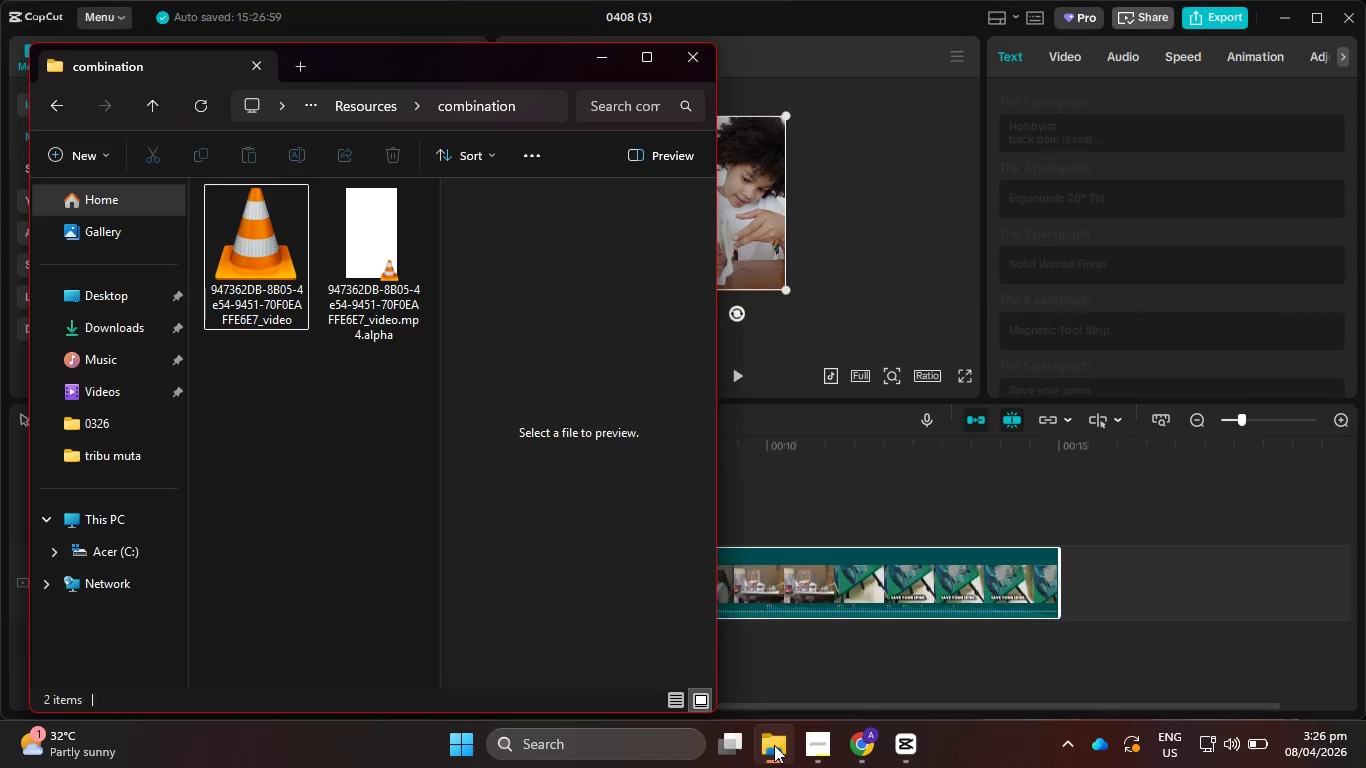 
left_click_drag(start_coordinate=[281, 281], to_coordinate=[884, 521])
 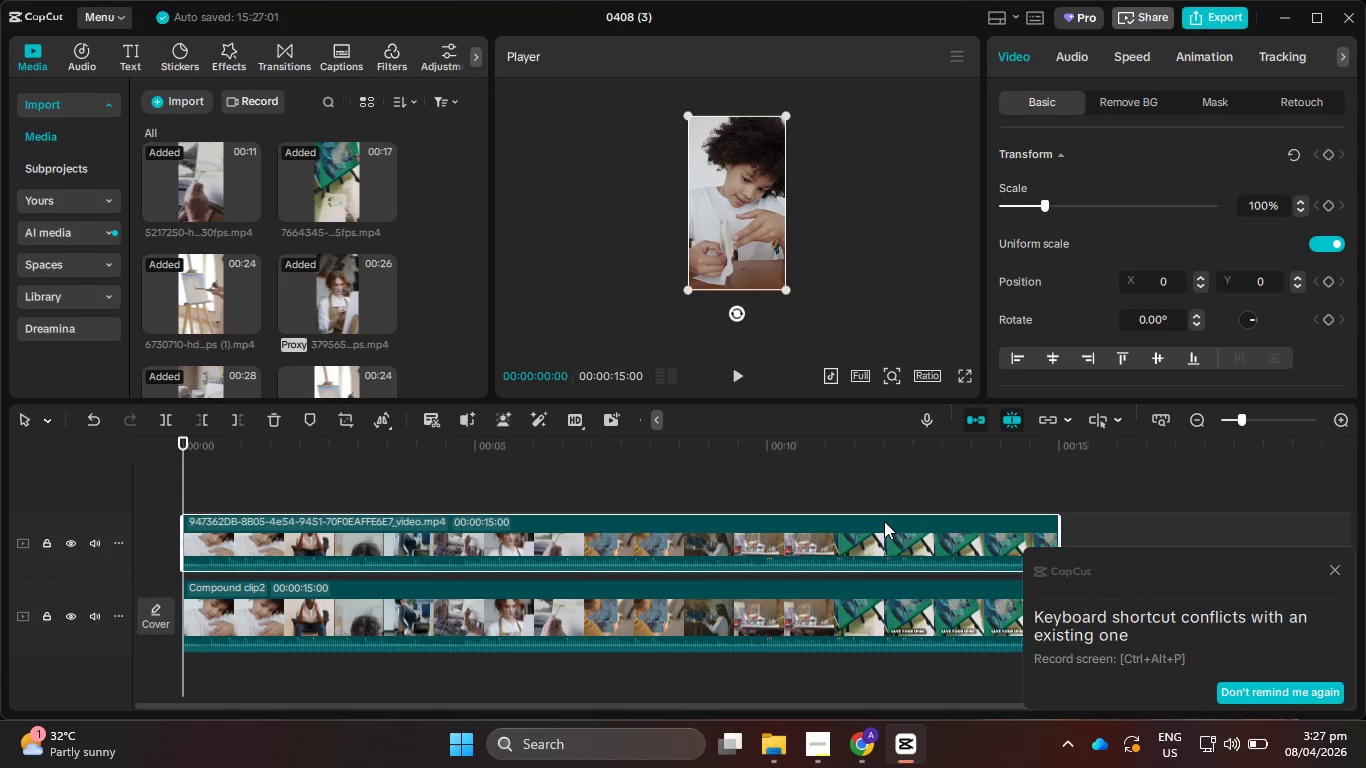 
left_click([840, 612])
 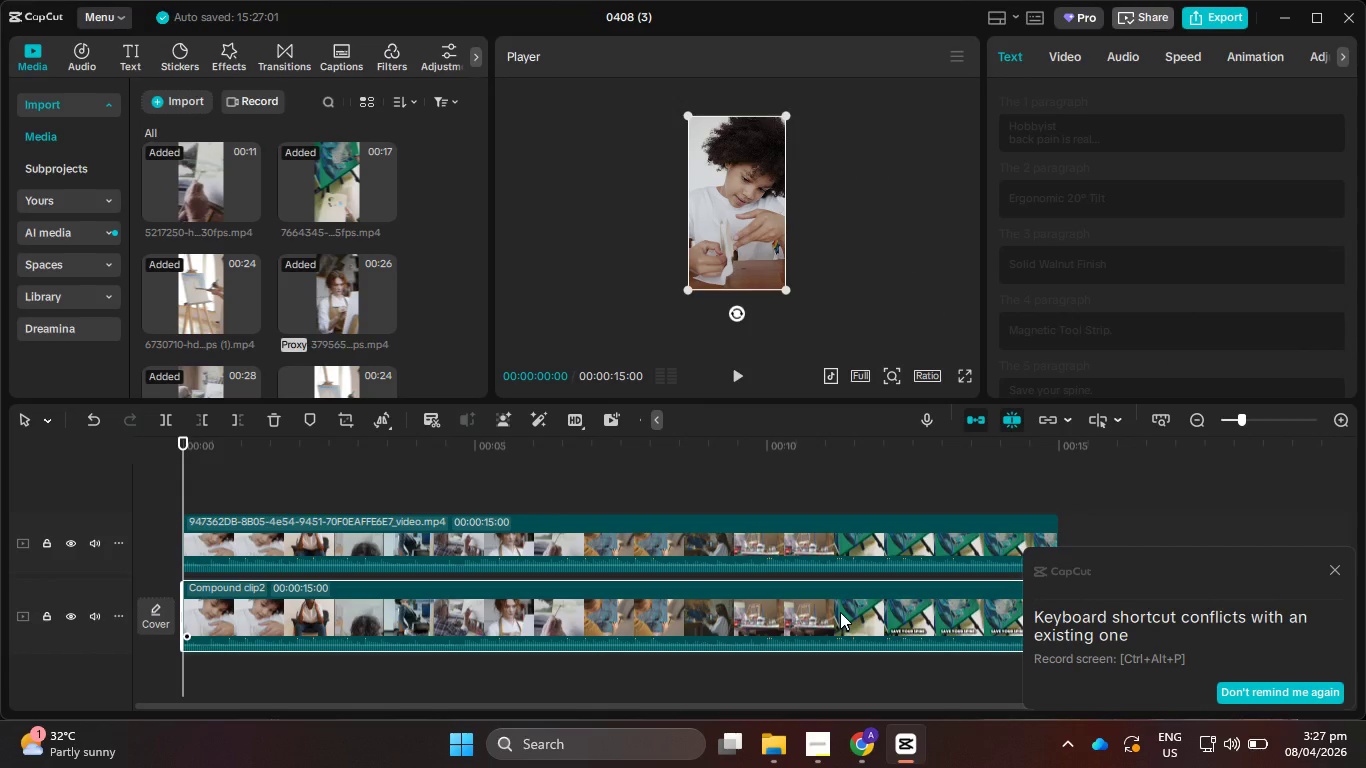 
key(Backspace)
 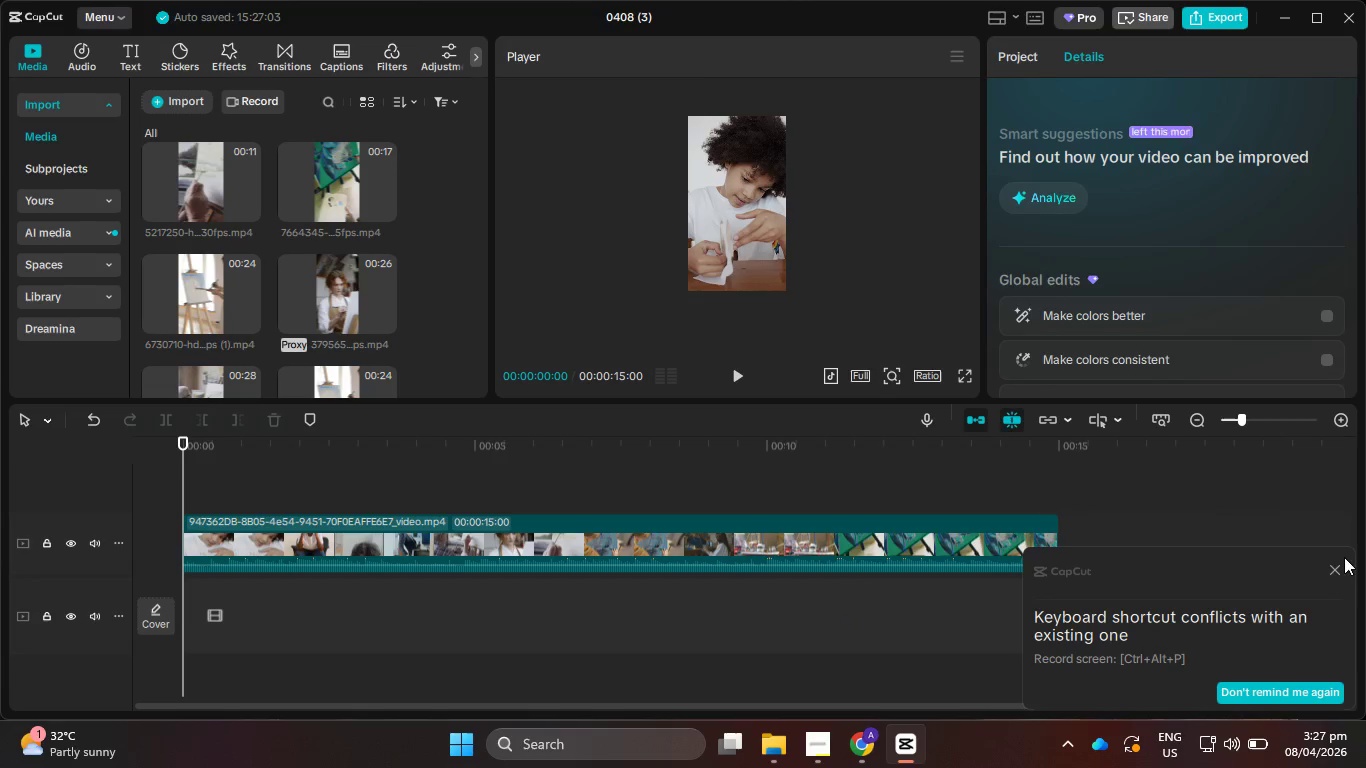 
left_click([1334, 566])
 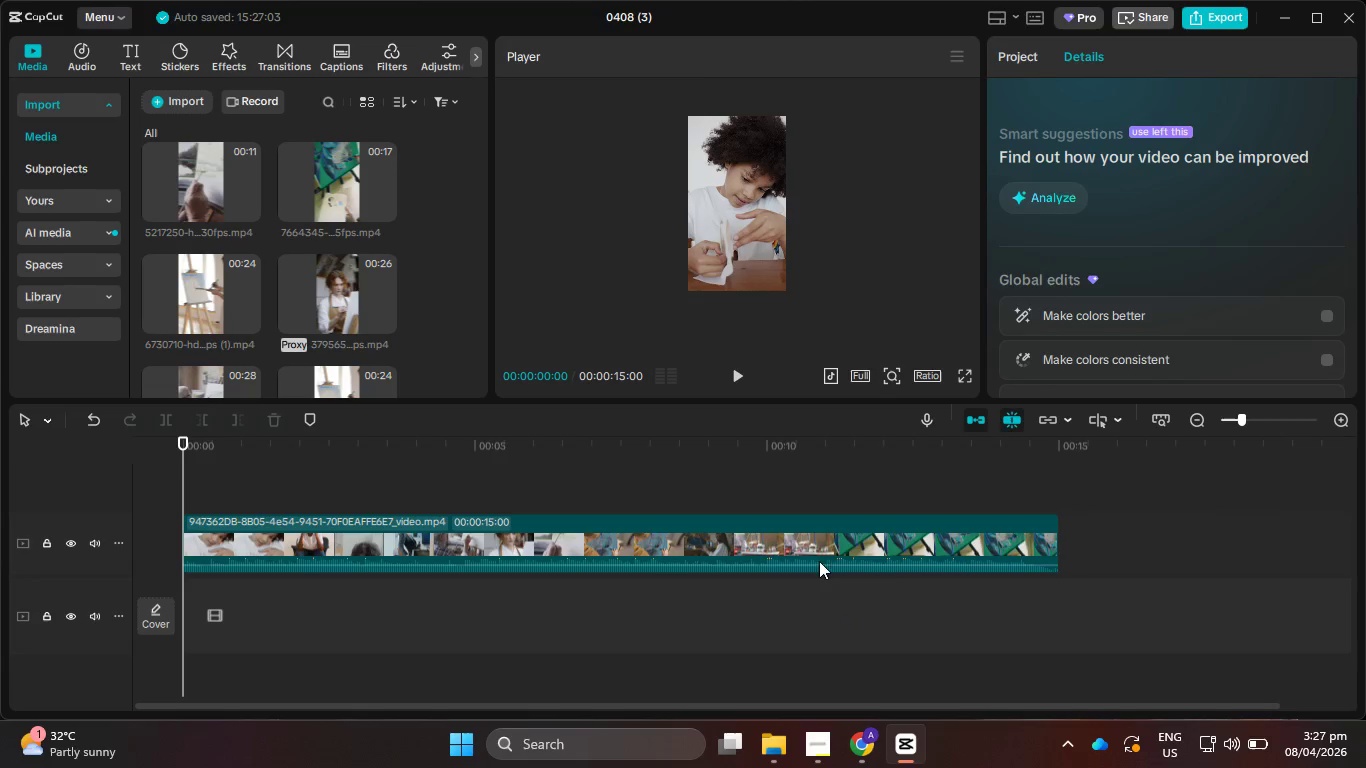 
left_click_drag(start_coordinate=[799, 542], to_coordinate=[786, 622])
 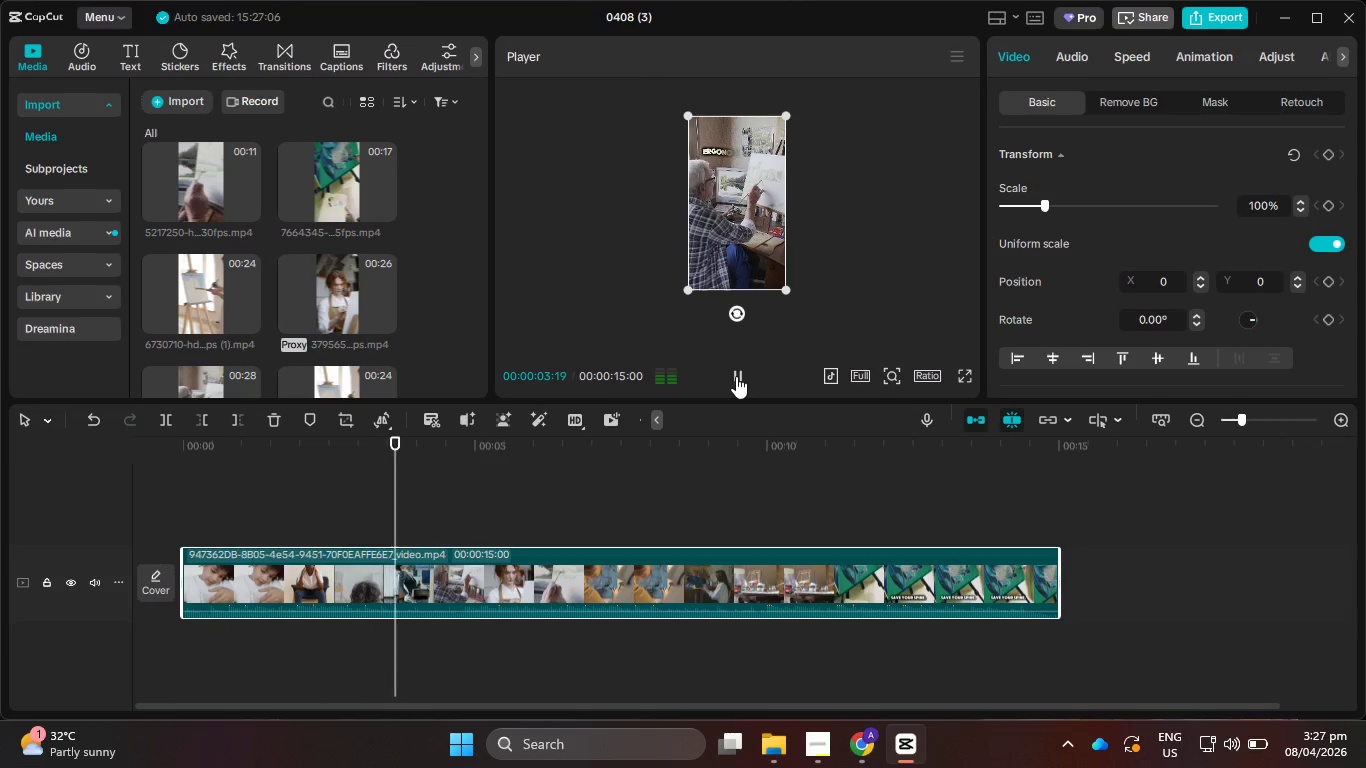 
wait(6.55)
 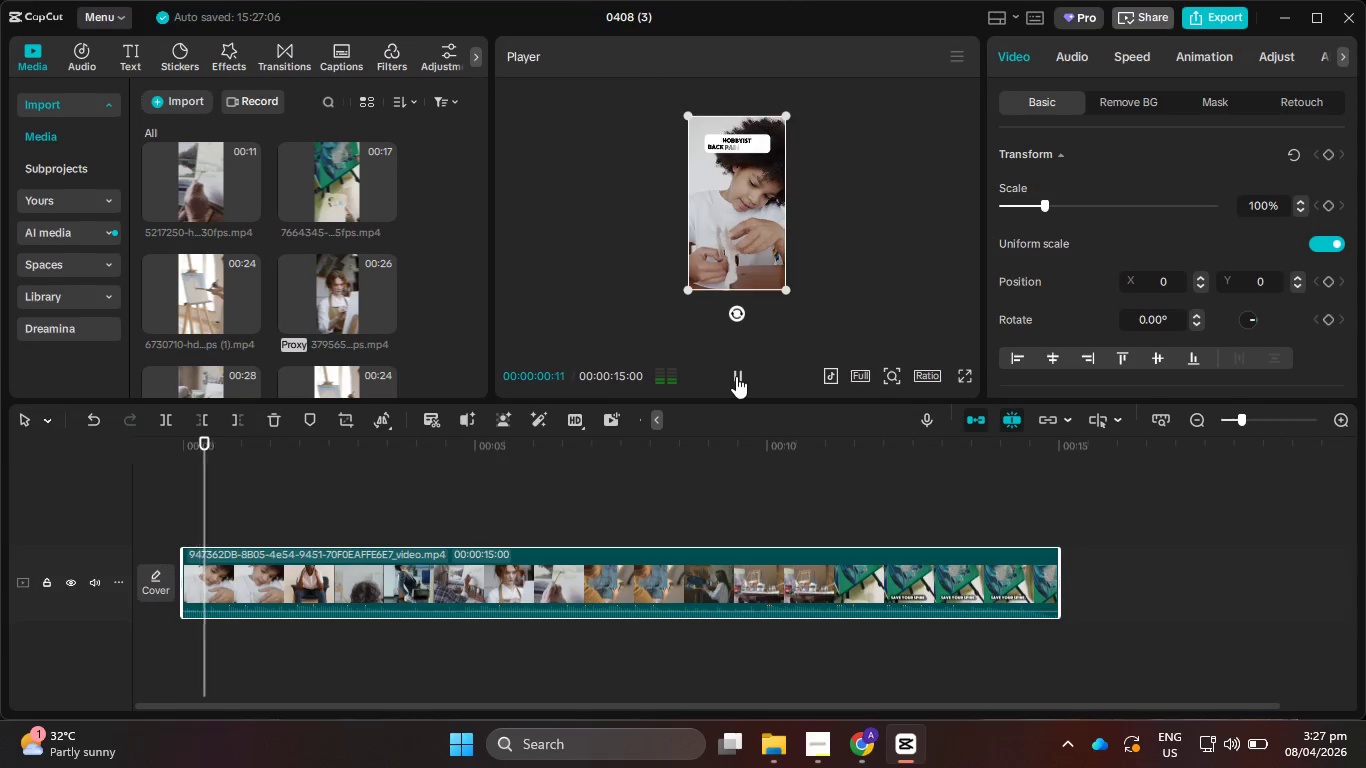 
left_click([736, 376])
 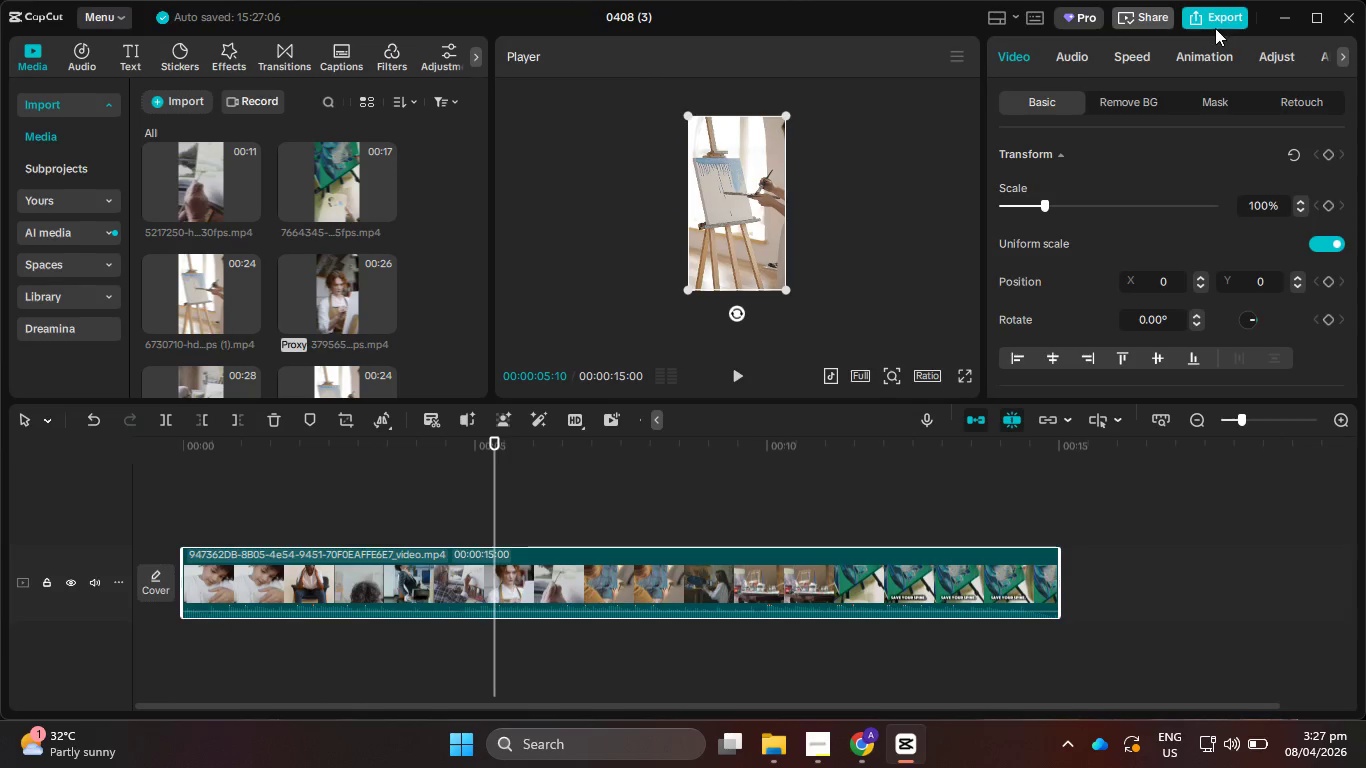 
left_click([1212, 16])
 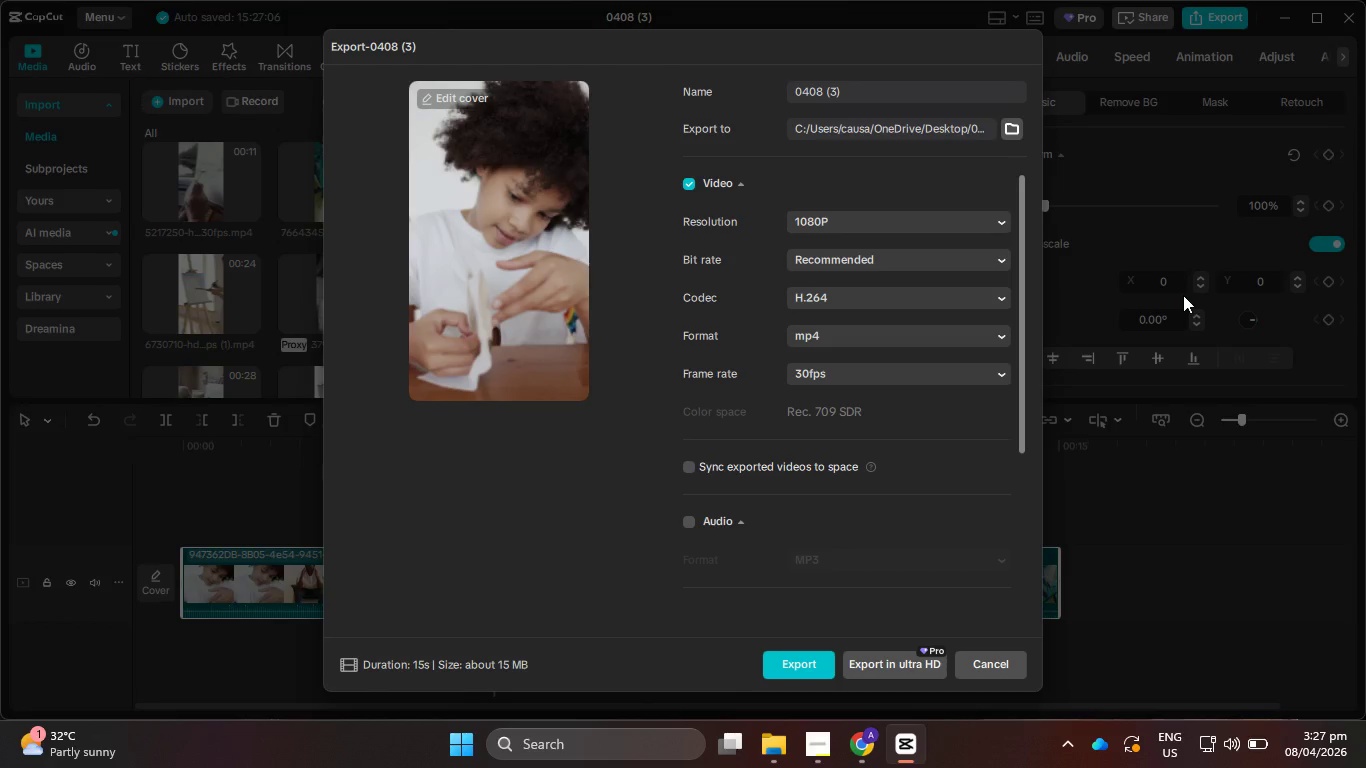 
wait(31.45)
 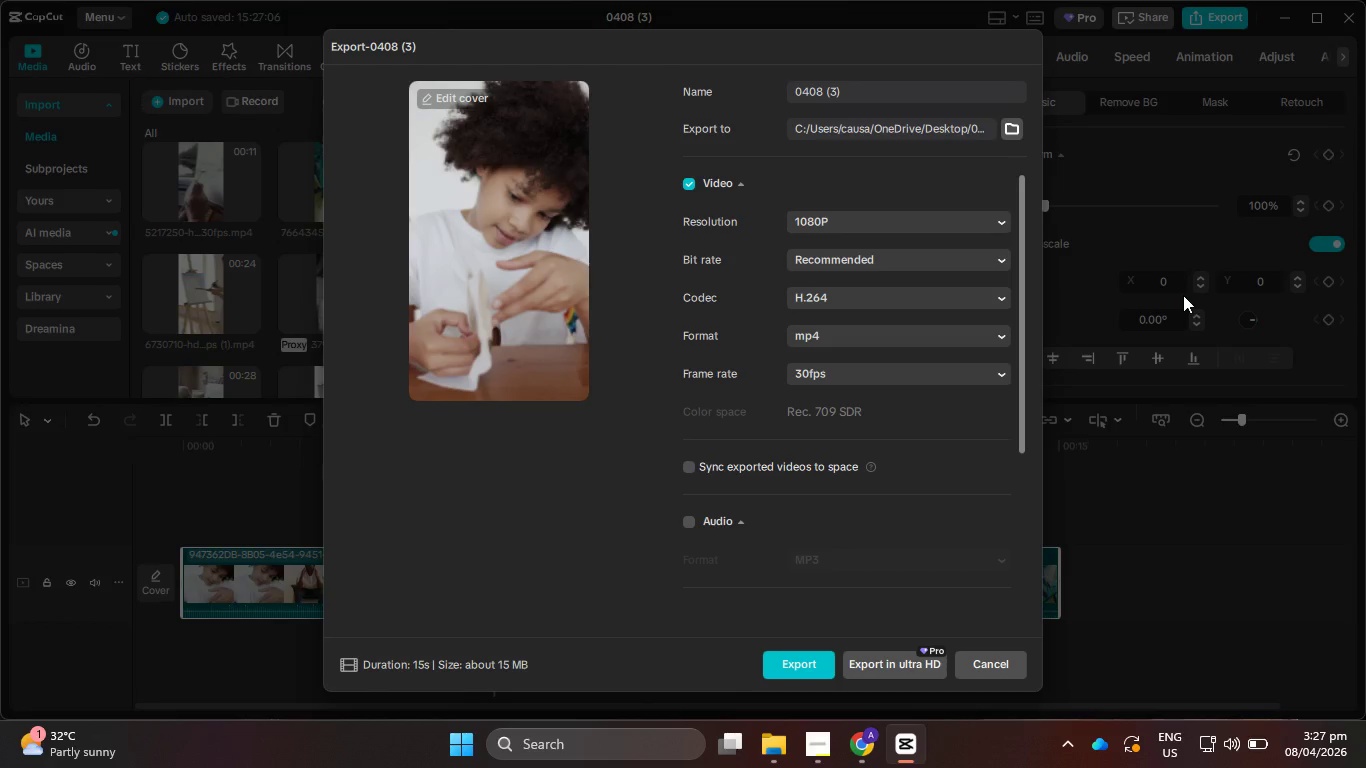 
left_click([790, 669])
 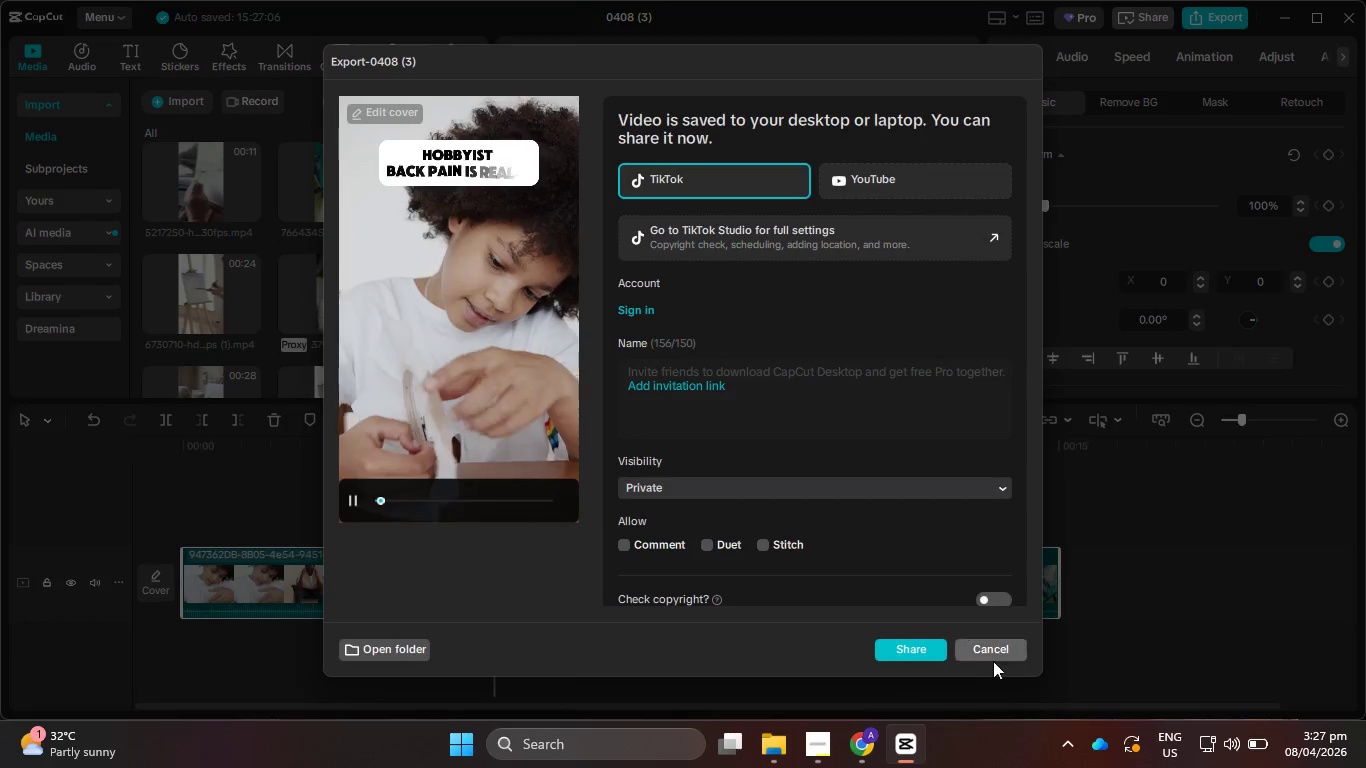 
left_click([994, 649])
 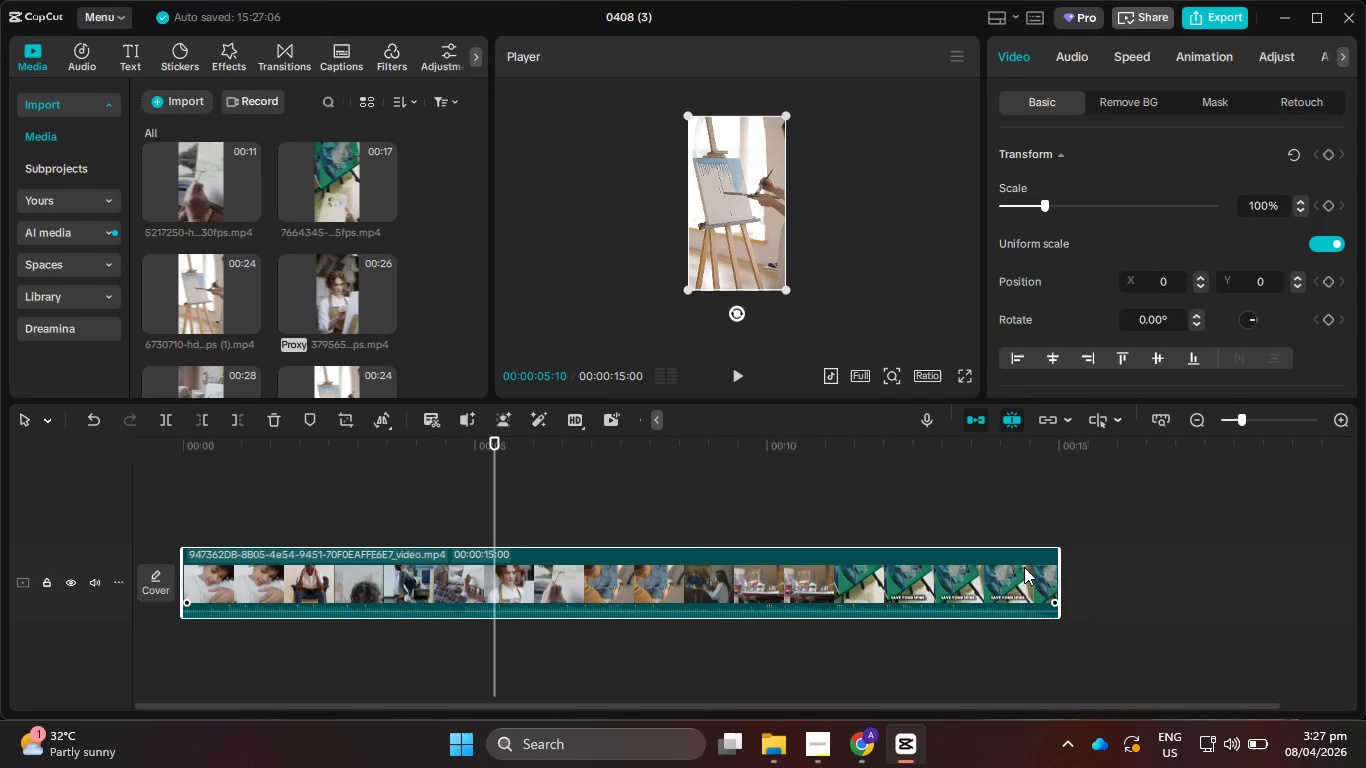 
key(Delete)
 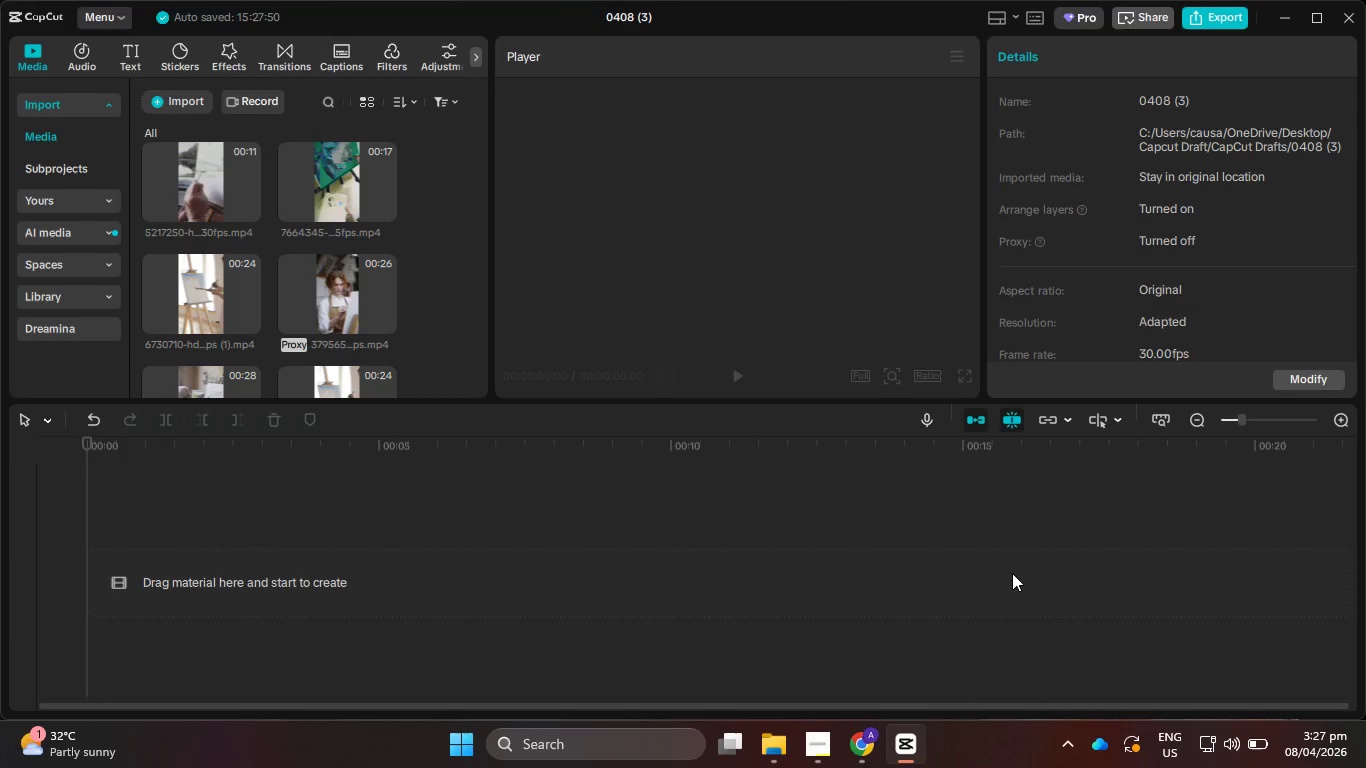 
key(Control+Z)
 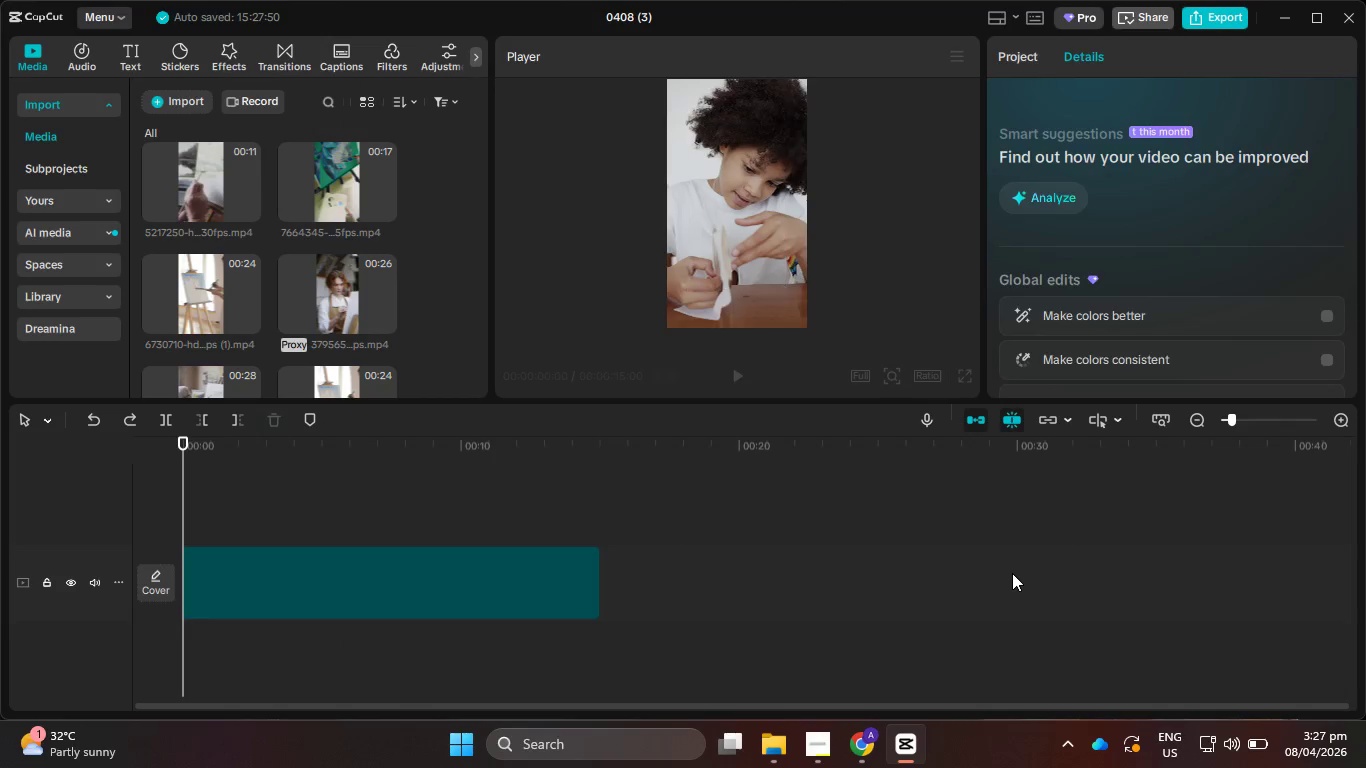 
key(Control+Z)
 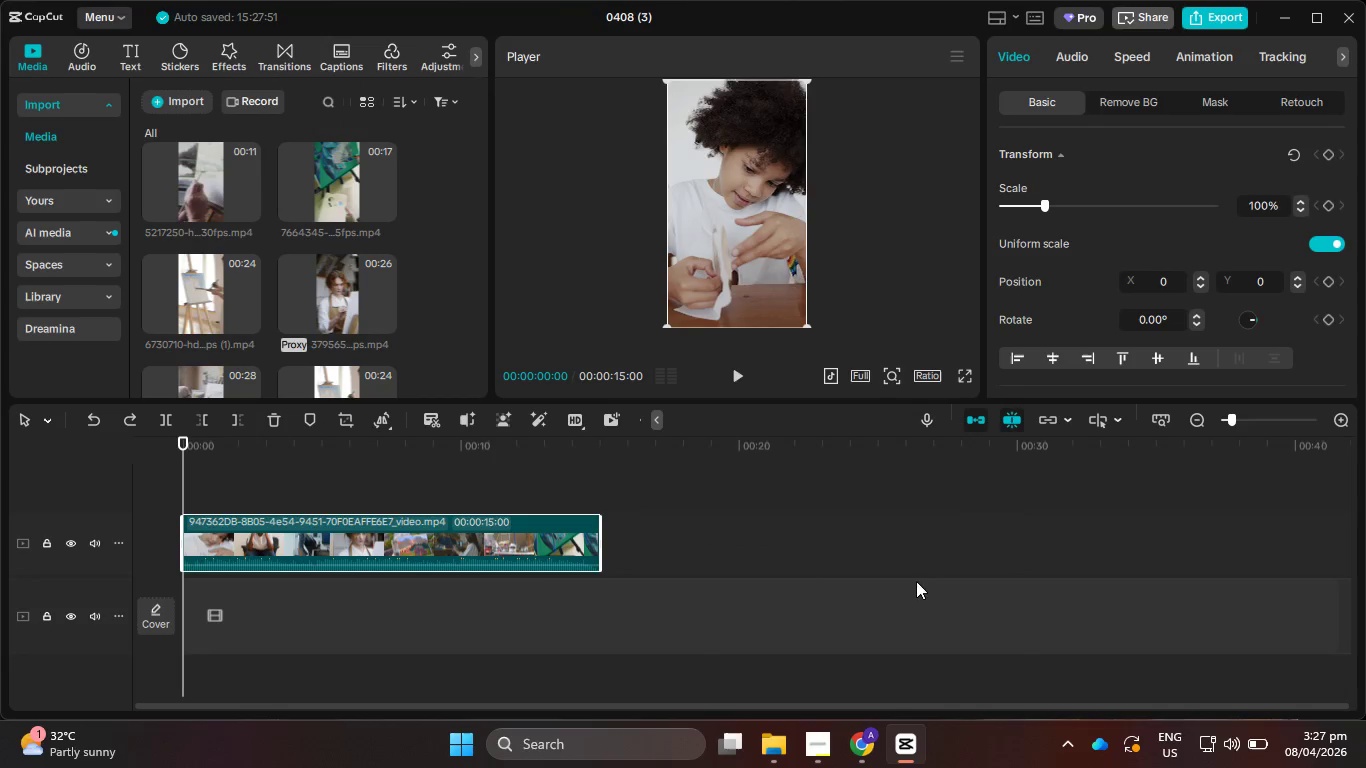 
key(Control+Z)
 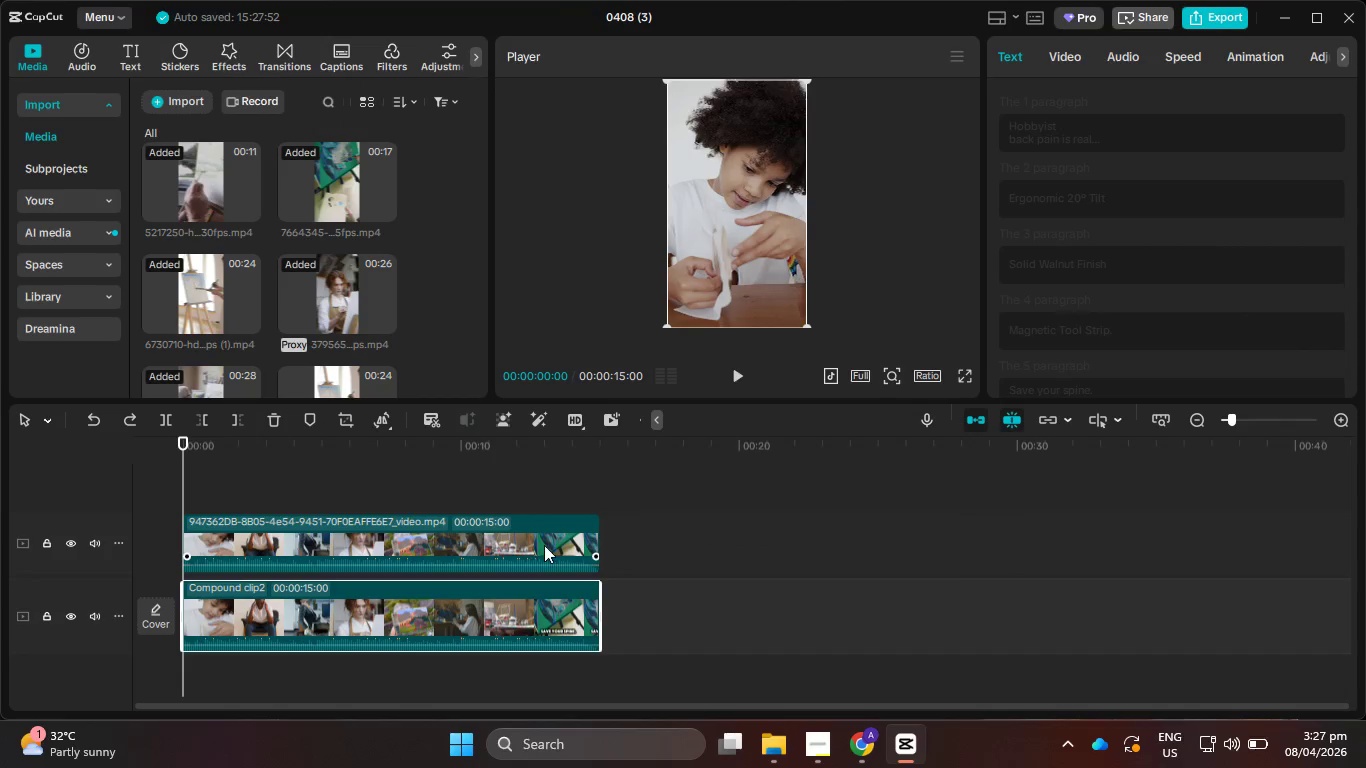 
left_click([544, 545])
 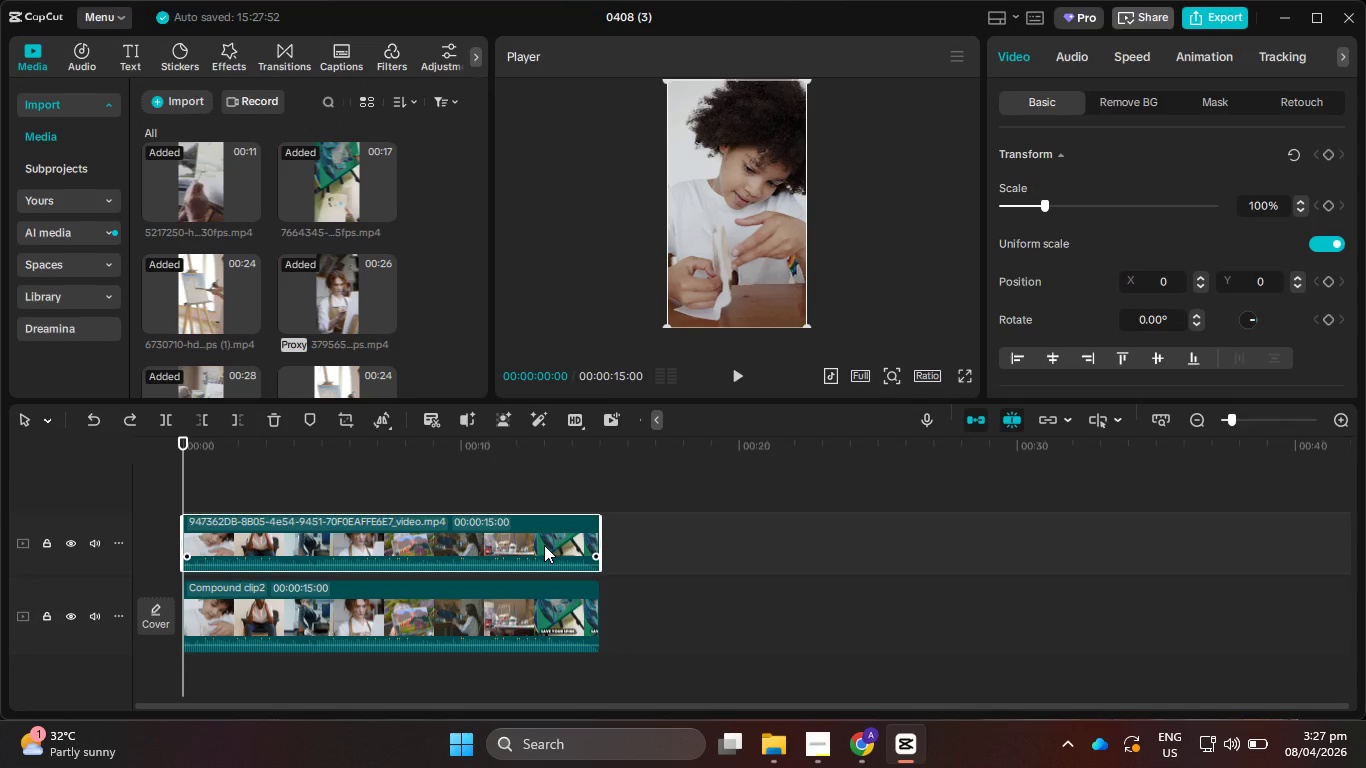 
key(Backspace)
 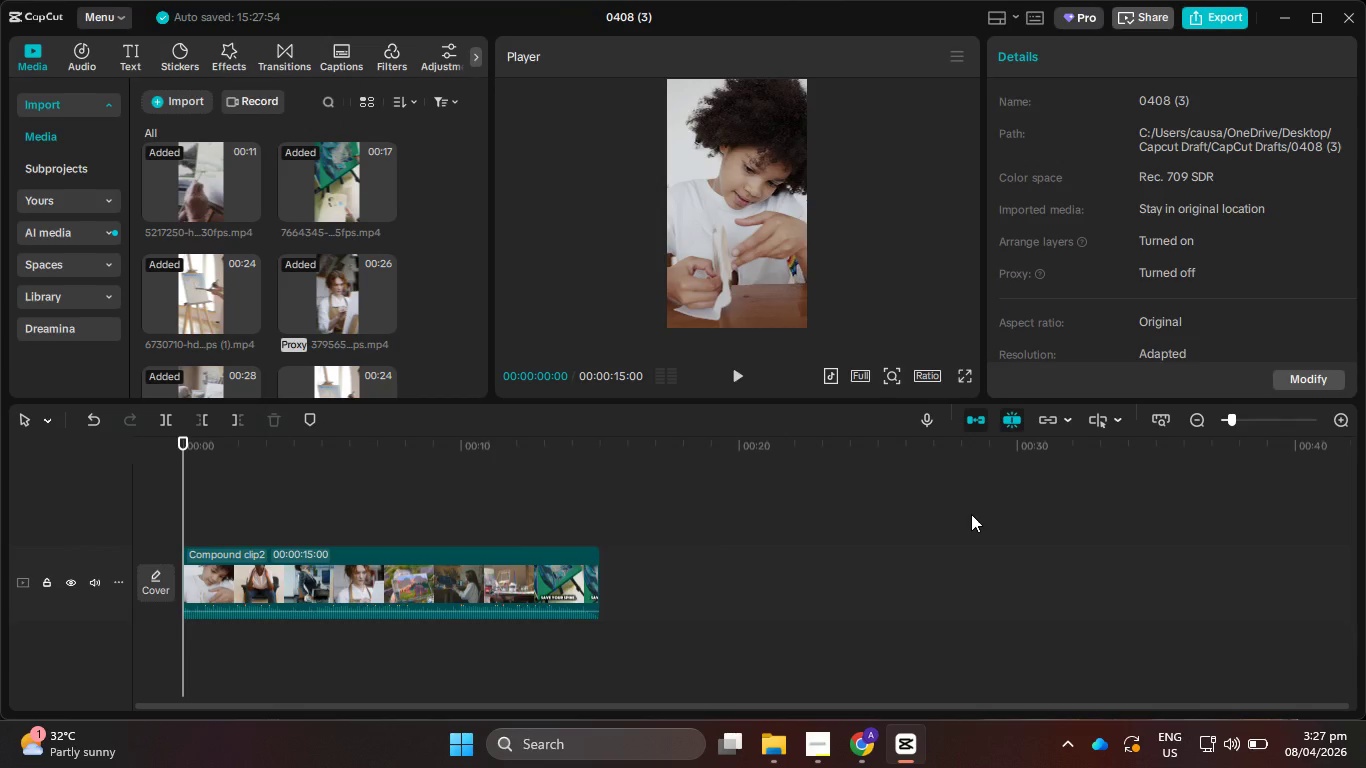 
key(PrintScreen)
 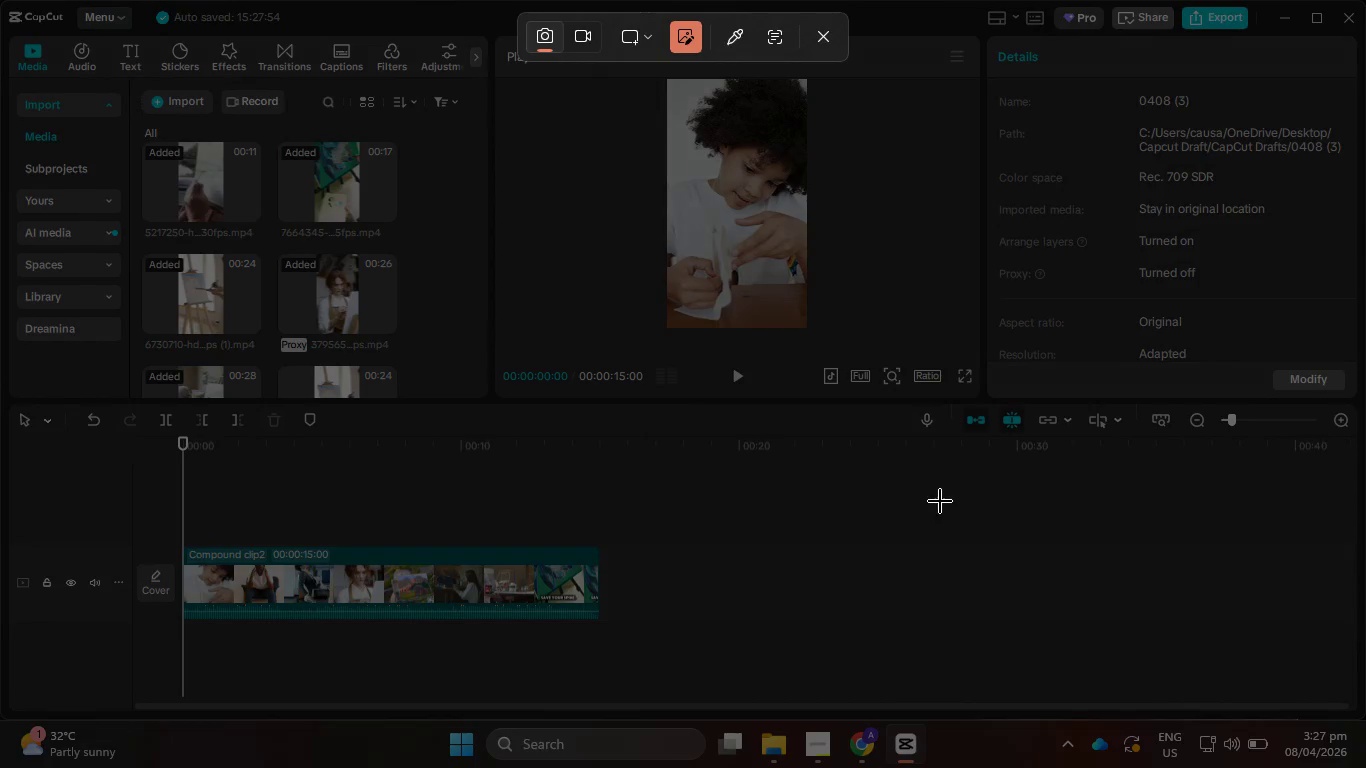 
left_click_drag(start_coordinate=[0, 0], to_coordinate=[1365, 720])
 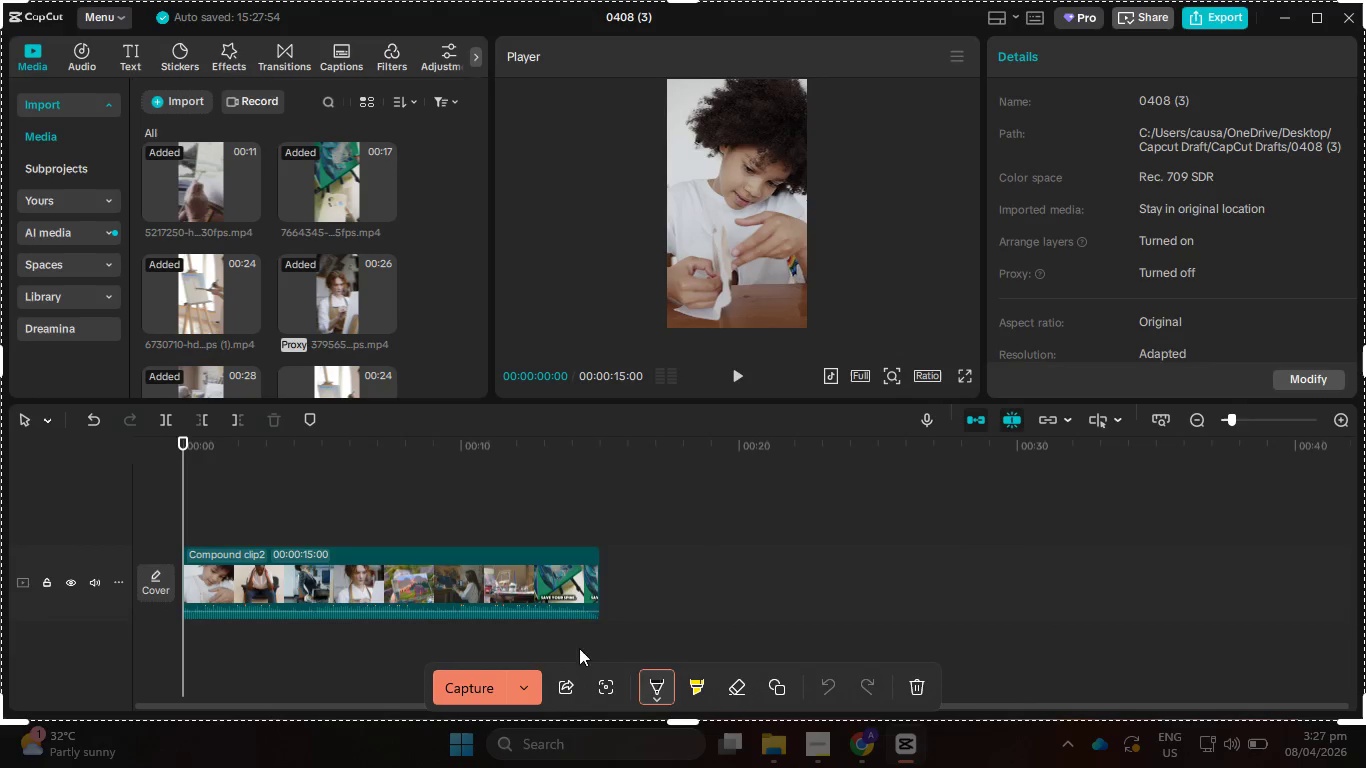 
left_click([523, 683])
 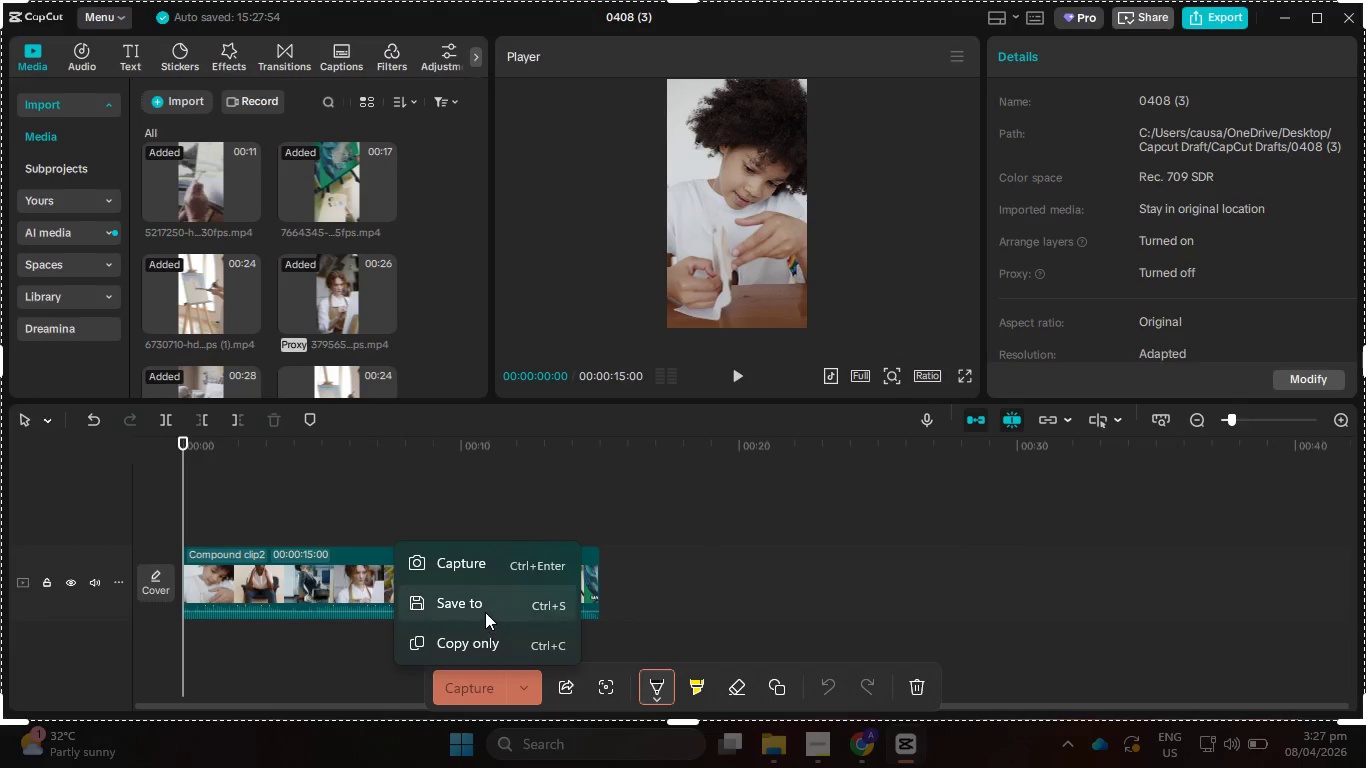 
left_click([485, 612])
 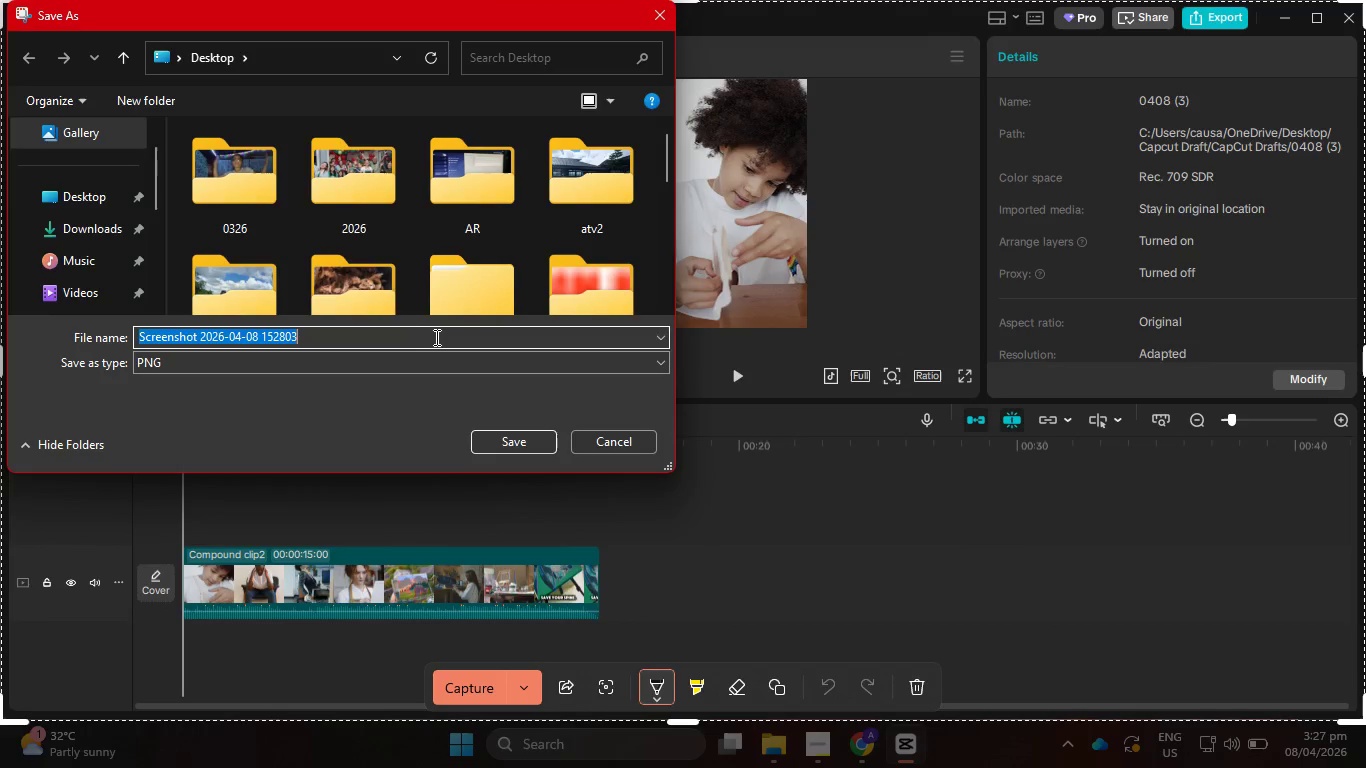 
key(Shift+1)
 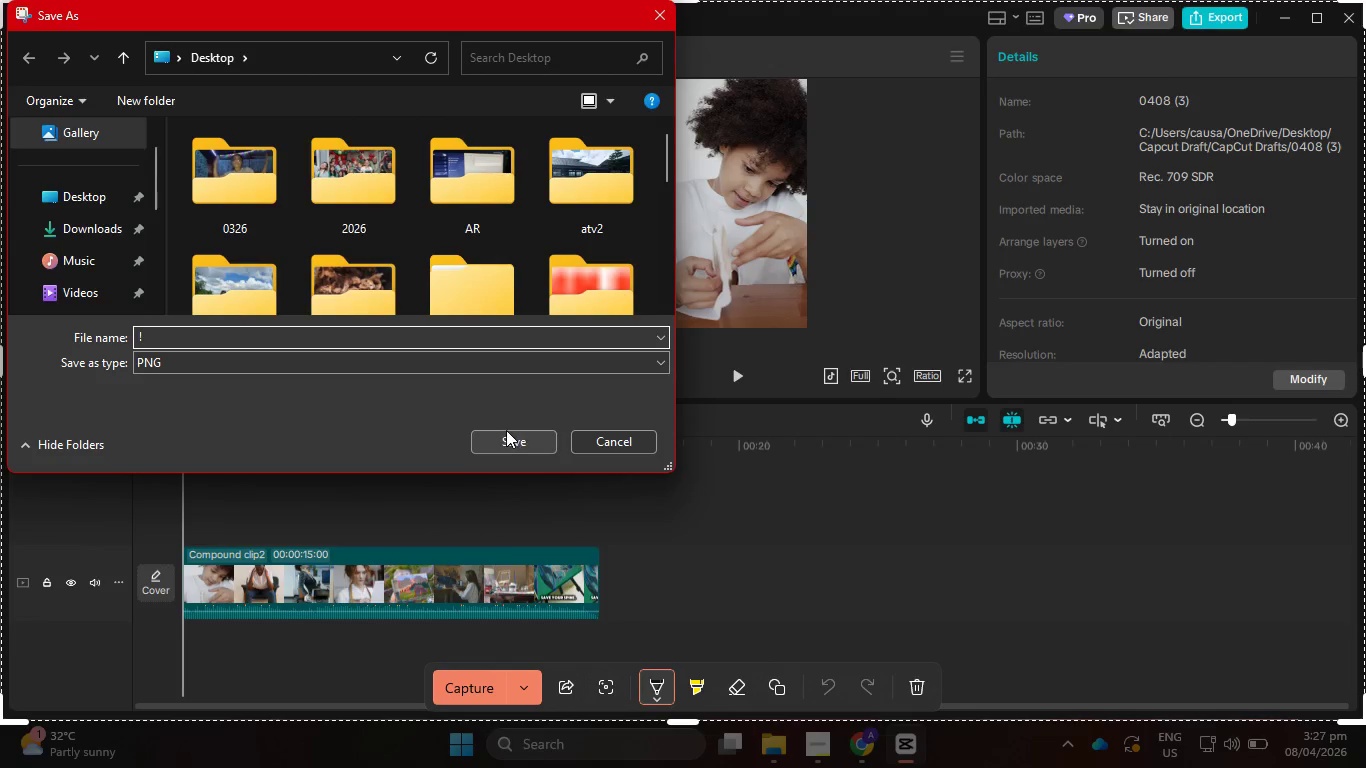 
key(Backspace)
 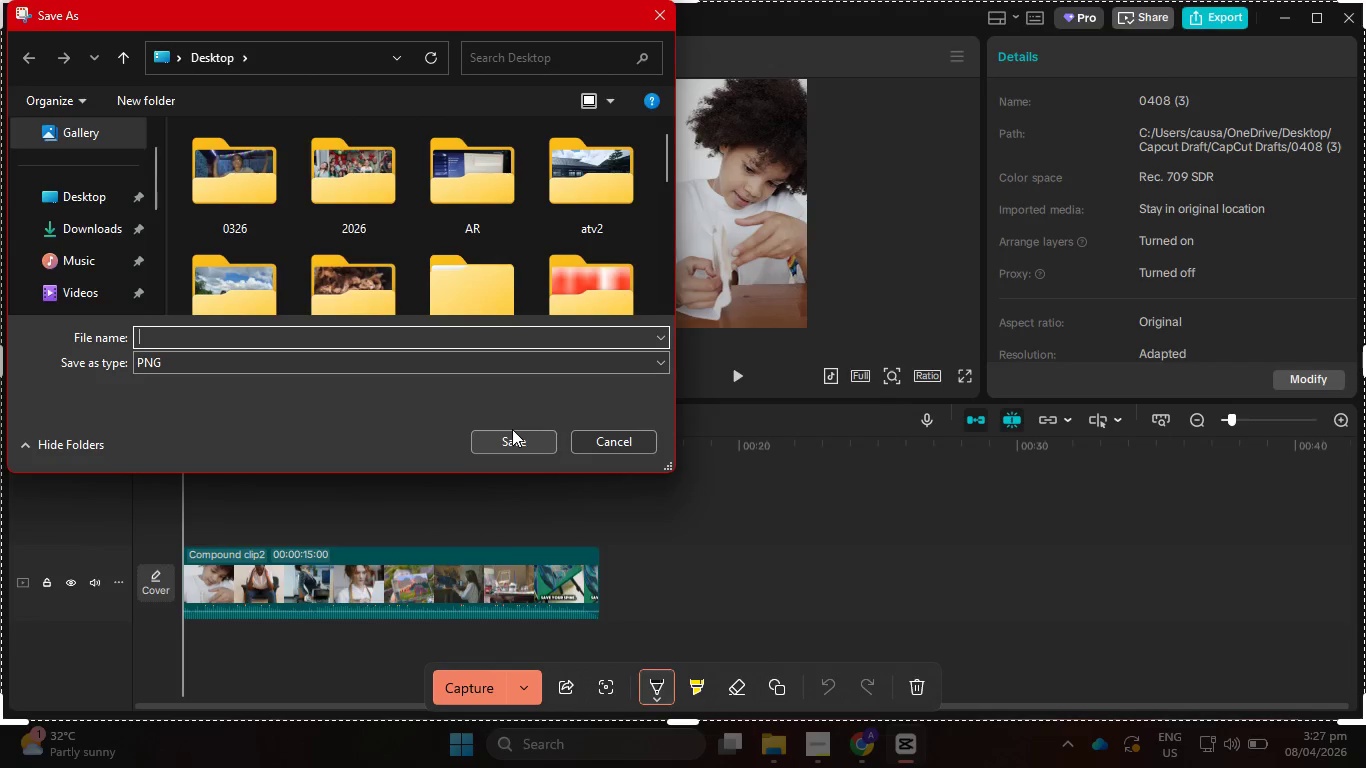 
key(1)
 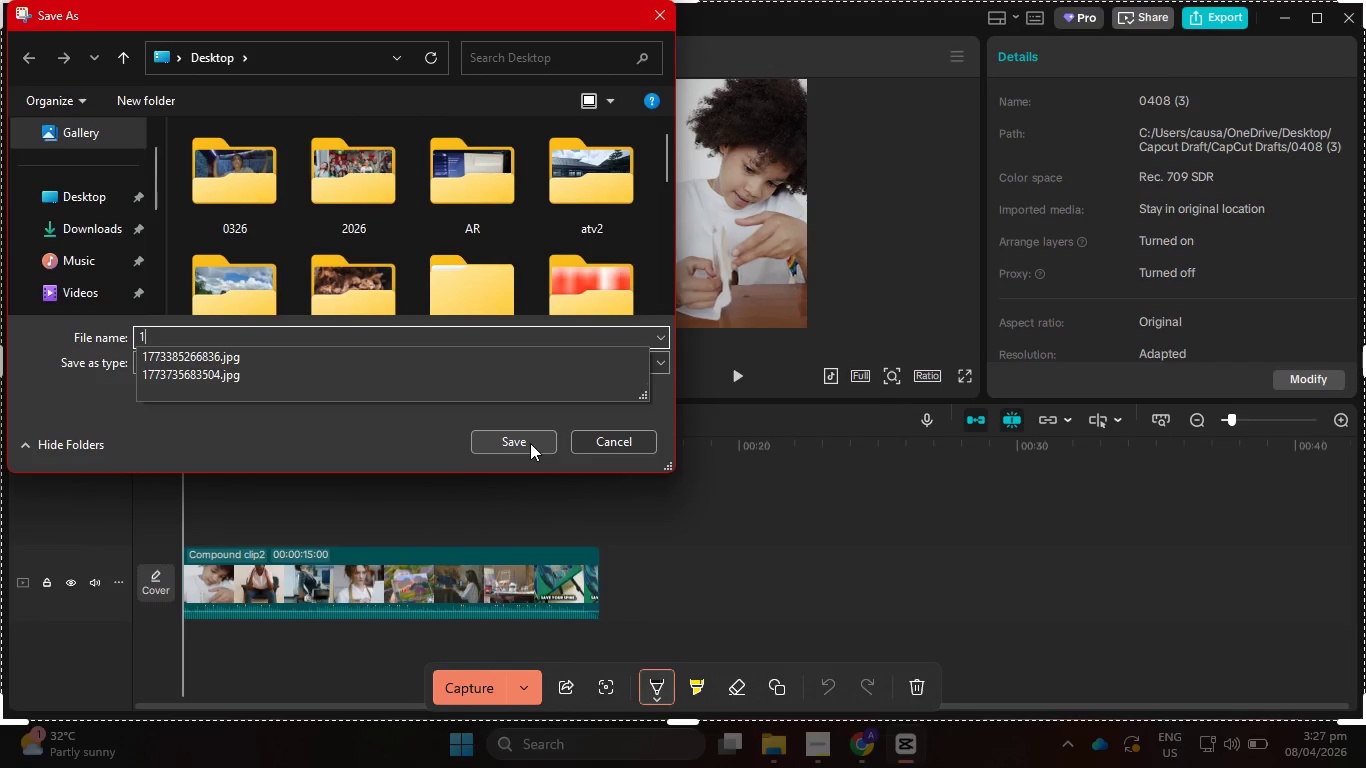 
left_click([530, 443])
 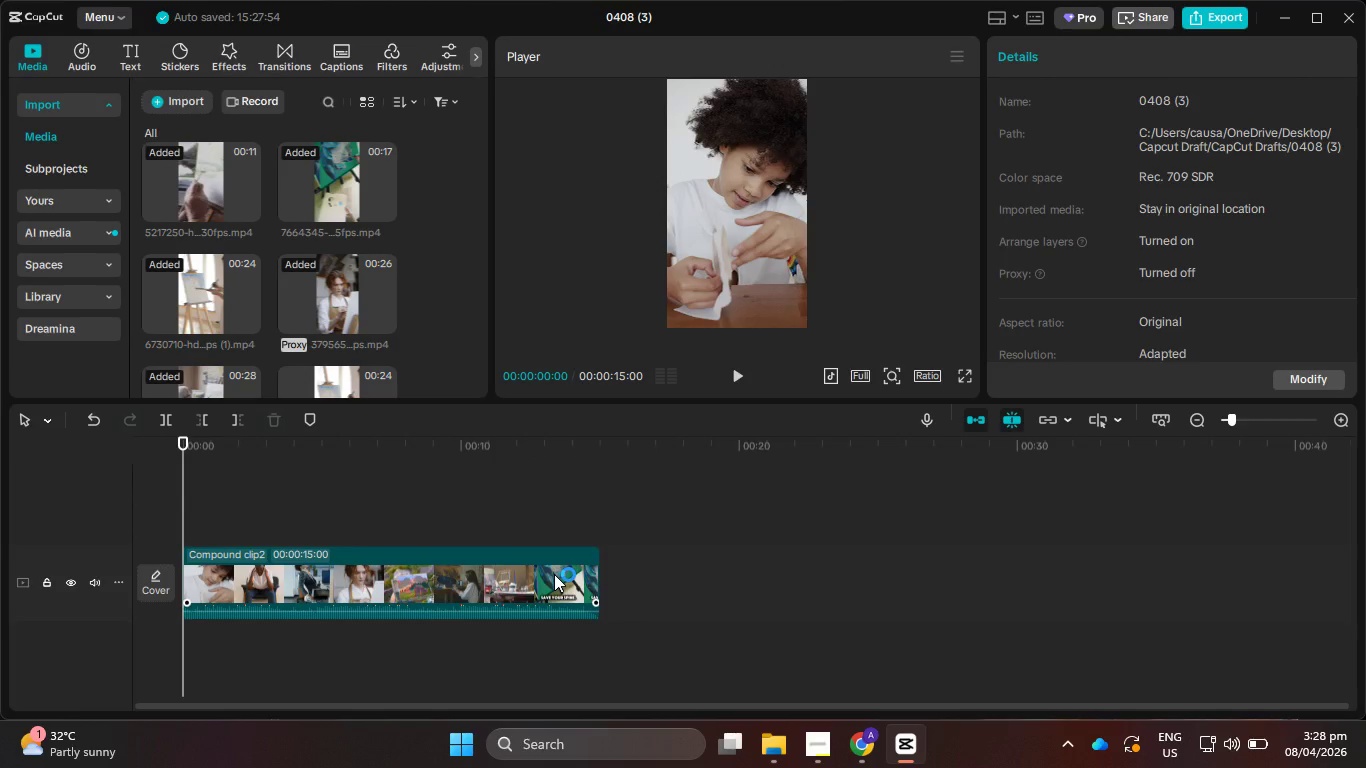 
wait(7.23)
 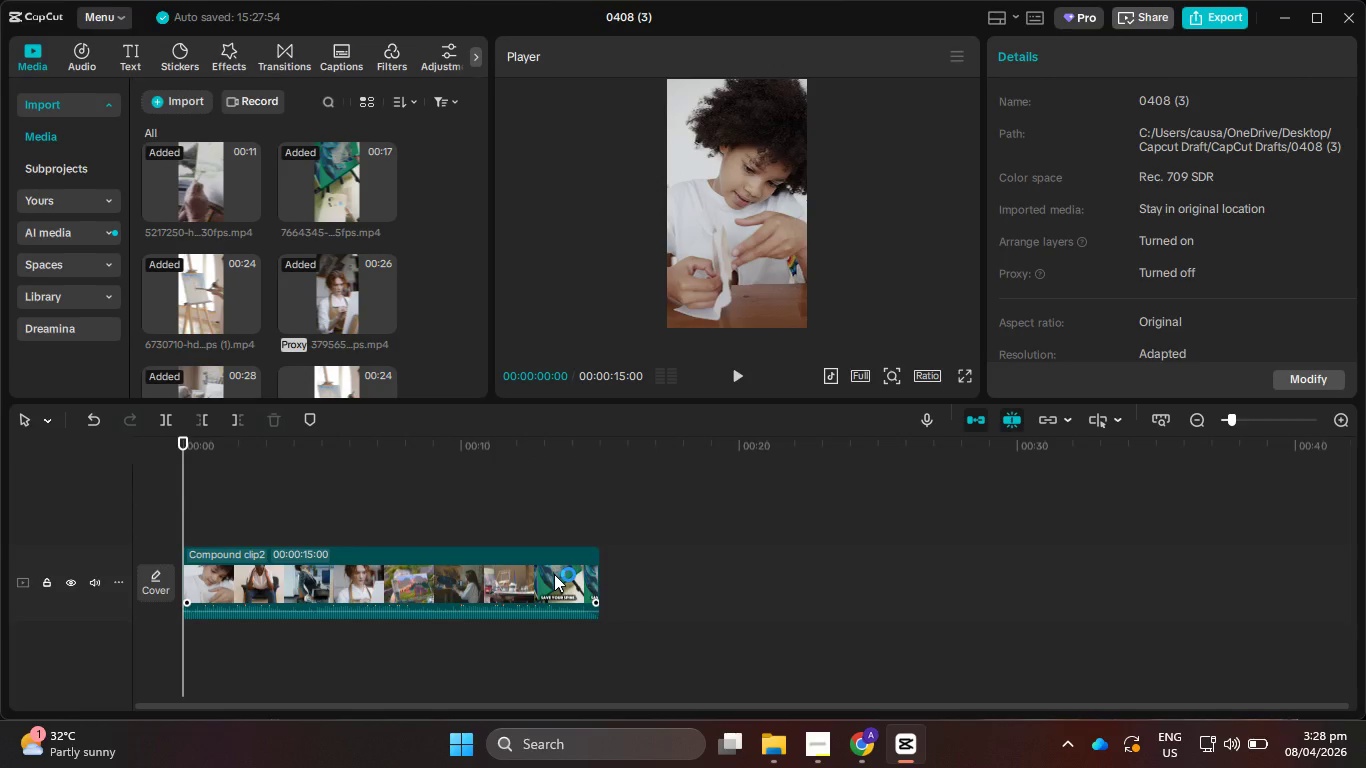 
double_click([554, 574])
 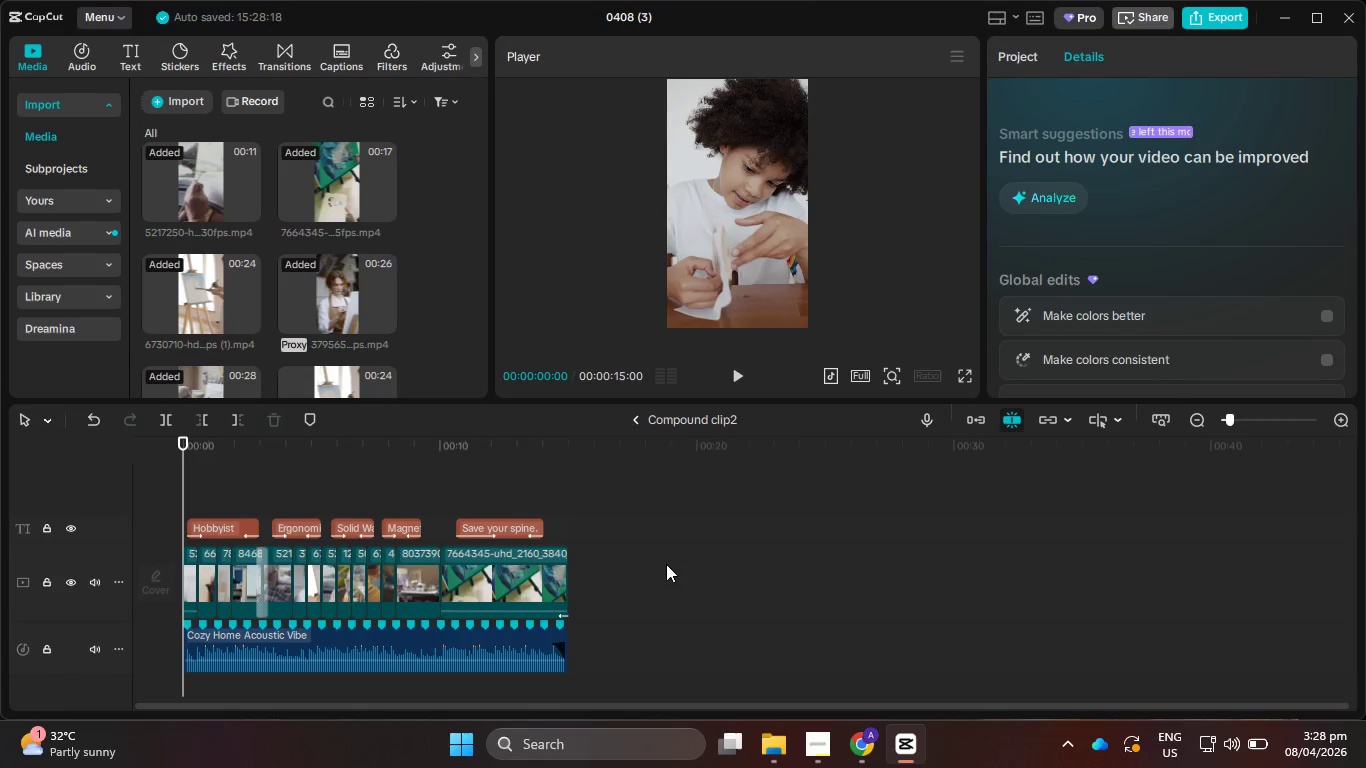 
hold_key(key=ControlLeft, duration=1.52)
 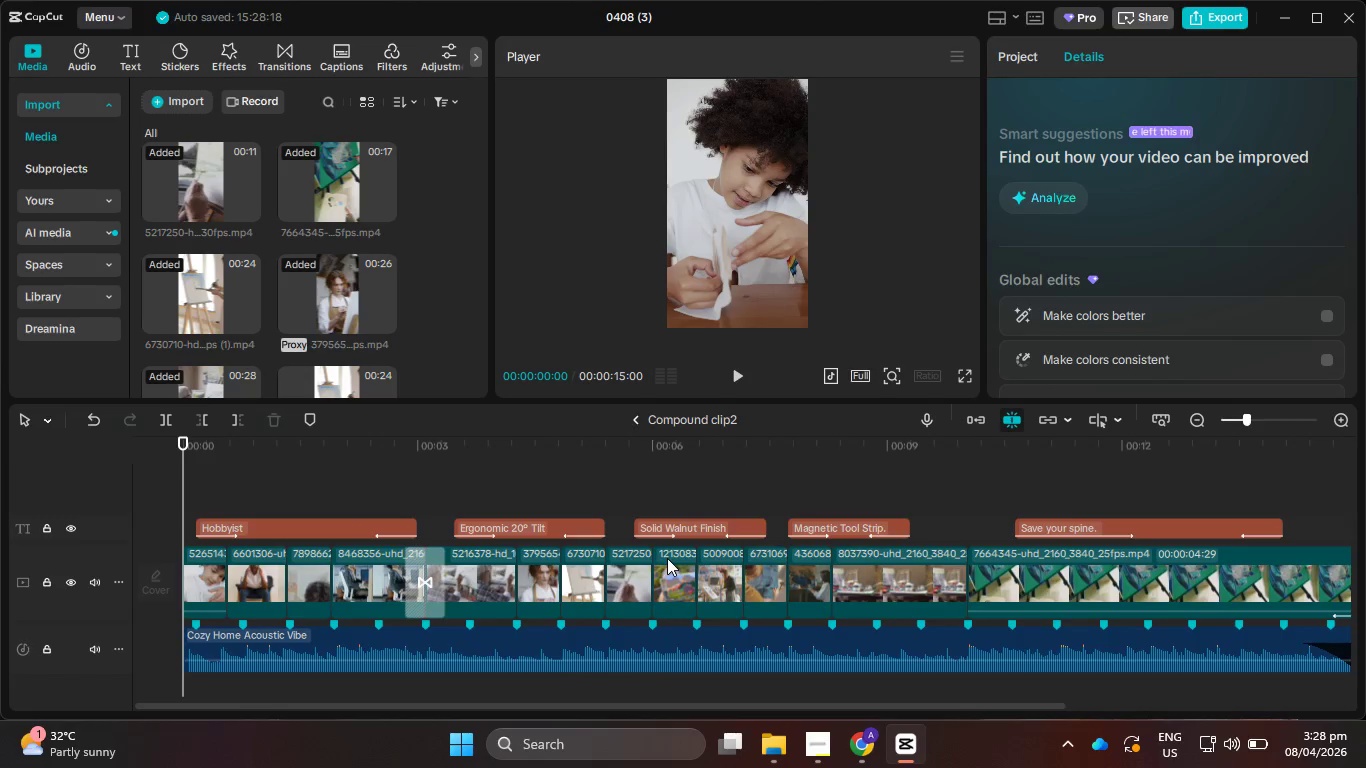 
hold_key(key=ControlLeft, duration=1.5)
 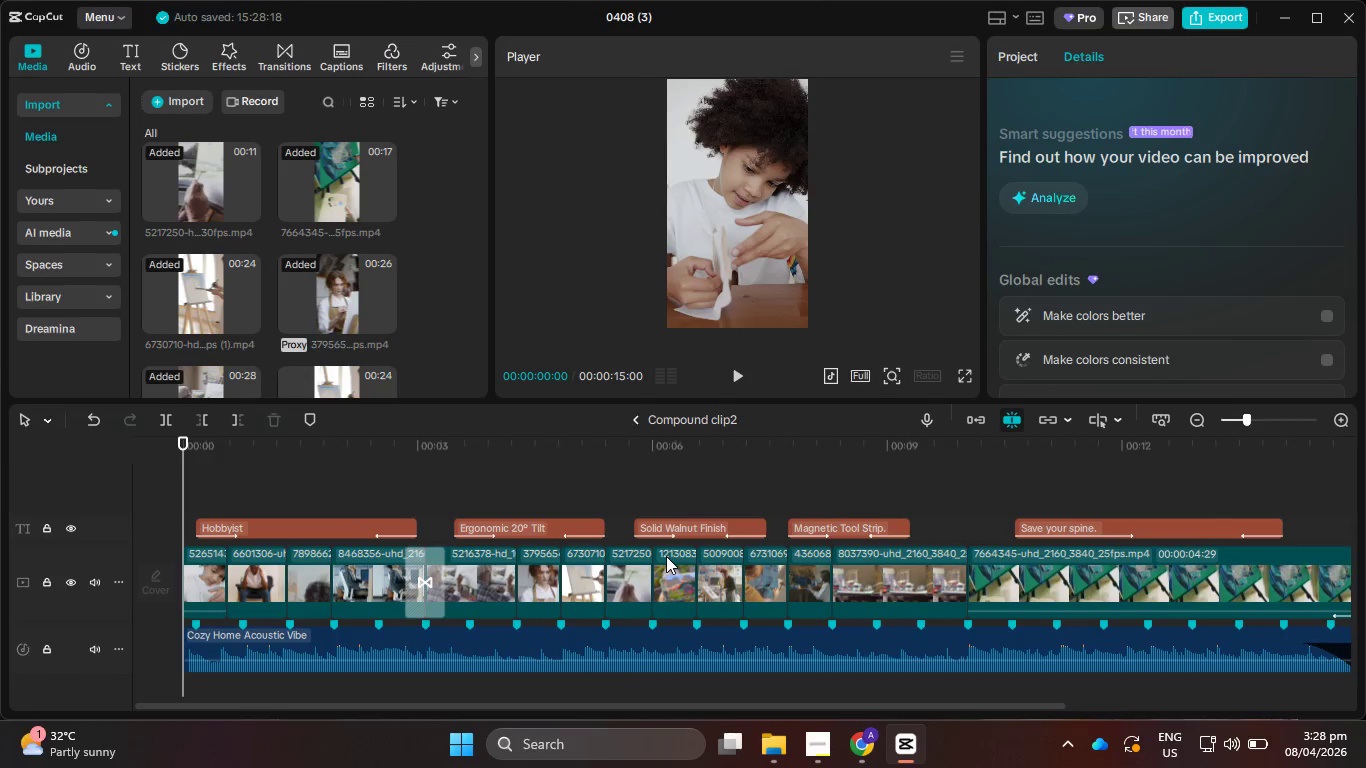 
scroll: coordinate [667, 559], scroll_direction: up, amount: 21.0
 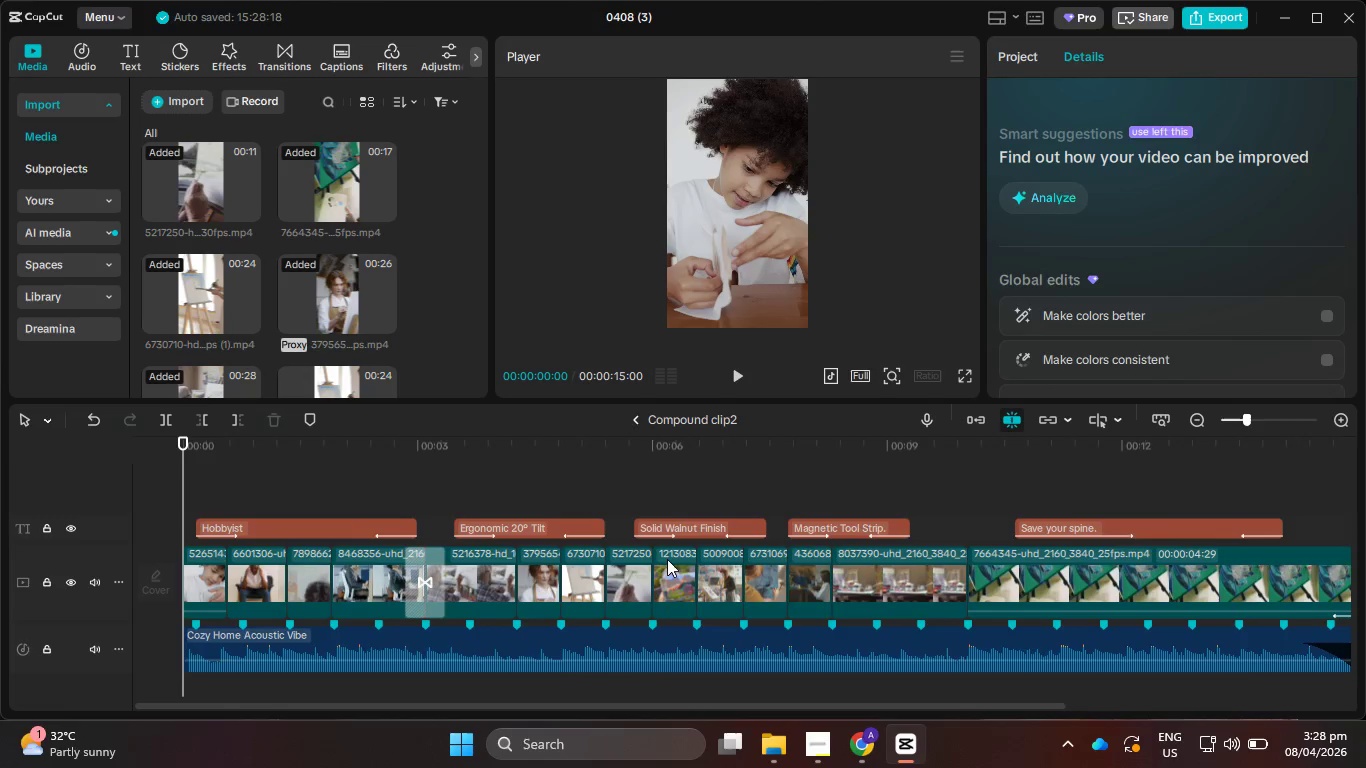 
scroll: coordinate [667, 558], scroll_direction: down, amount: 1.0
 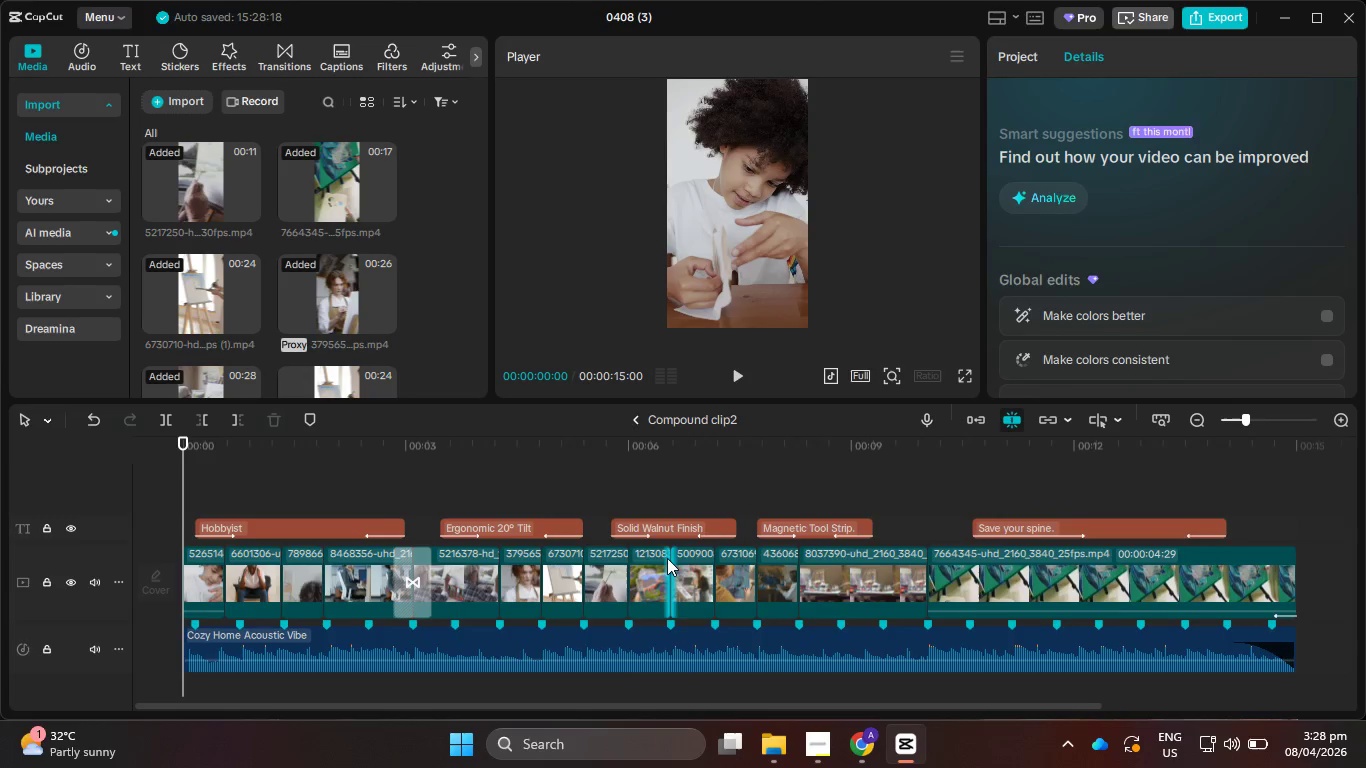 
hold_key(key=ControlLeft, duration=0.75)
scroll: coordinate [667, 558], scroll_direction: up, amount: 1.0
 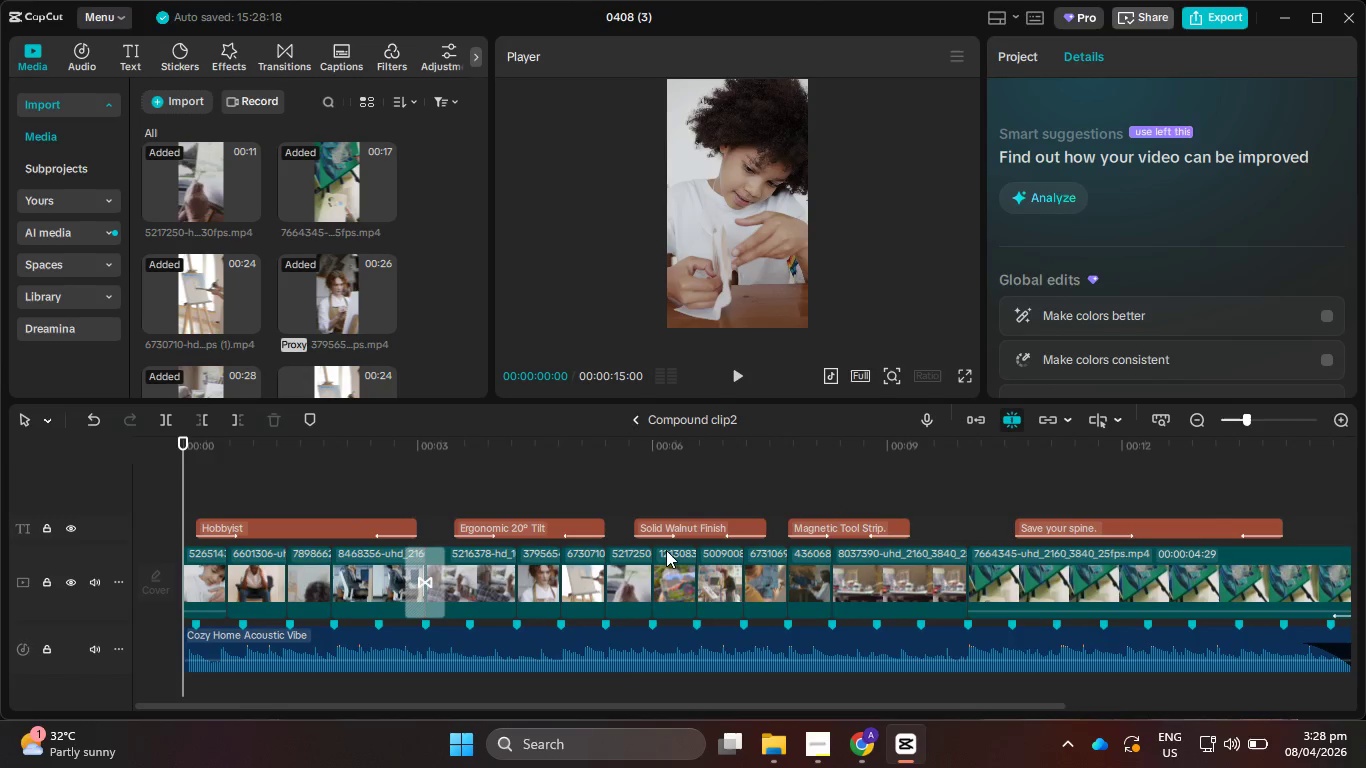 
key(PrintScreen)
 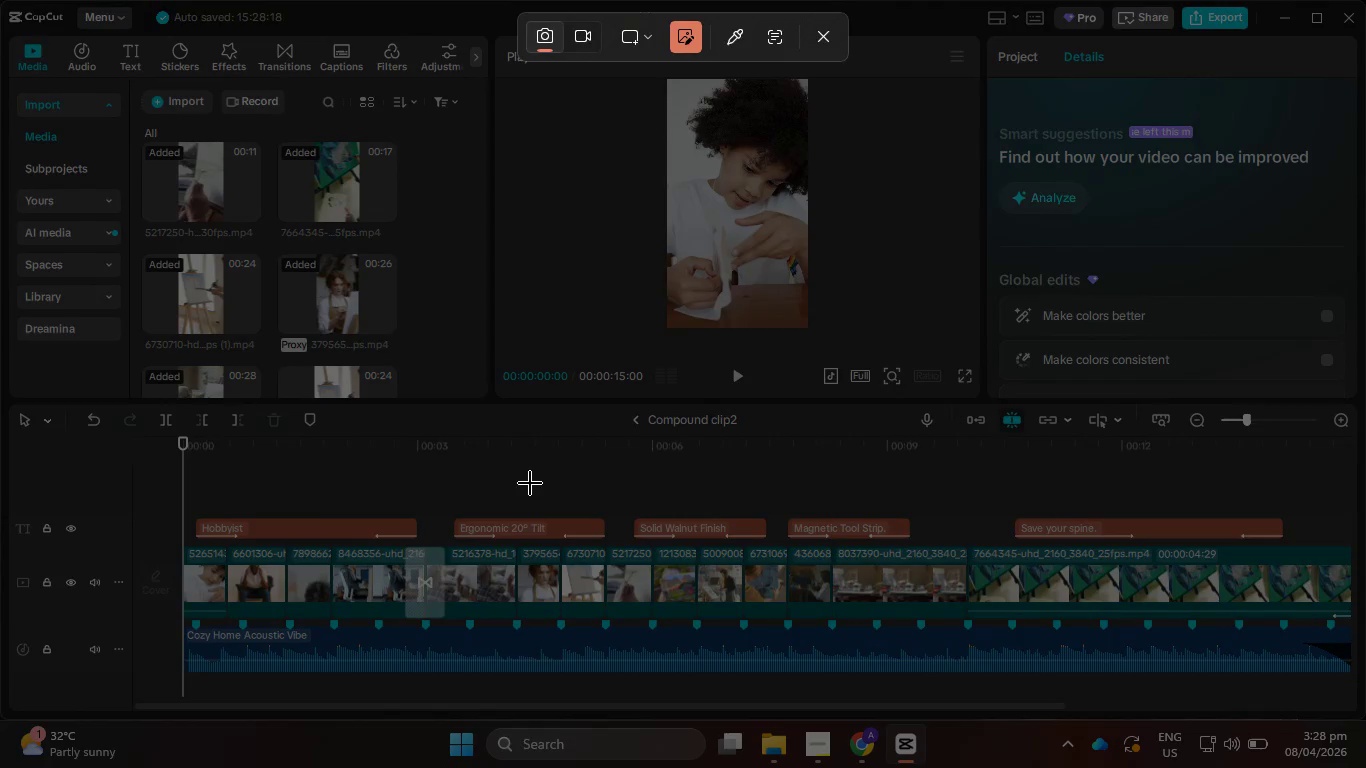 
left_click_drag(start_coordinate=[0, 0], to_coordinate=[1365, 719])
 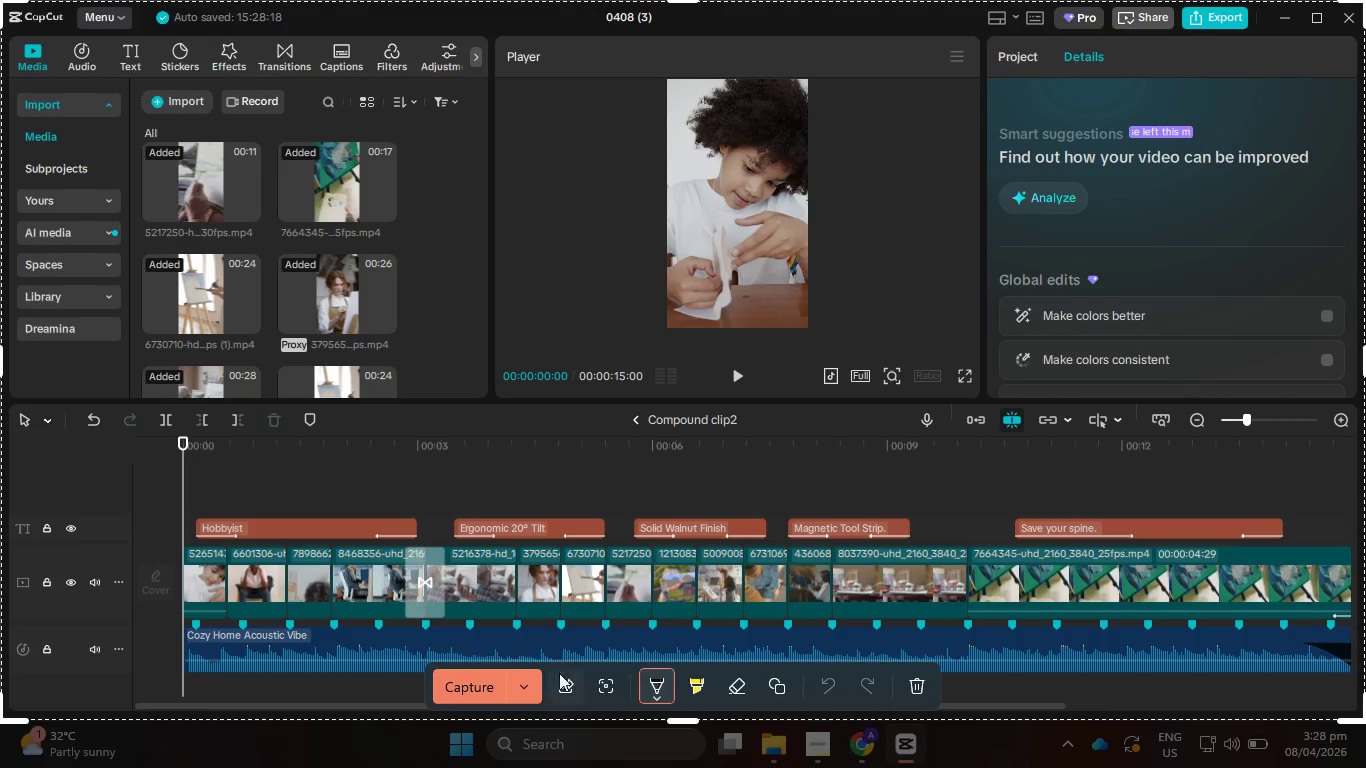 
left_click([523, 702])
 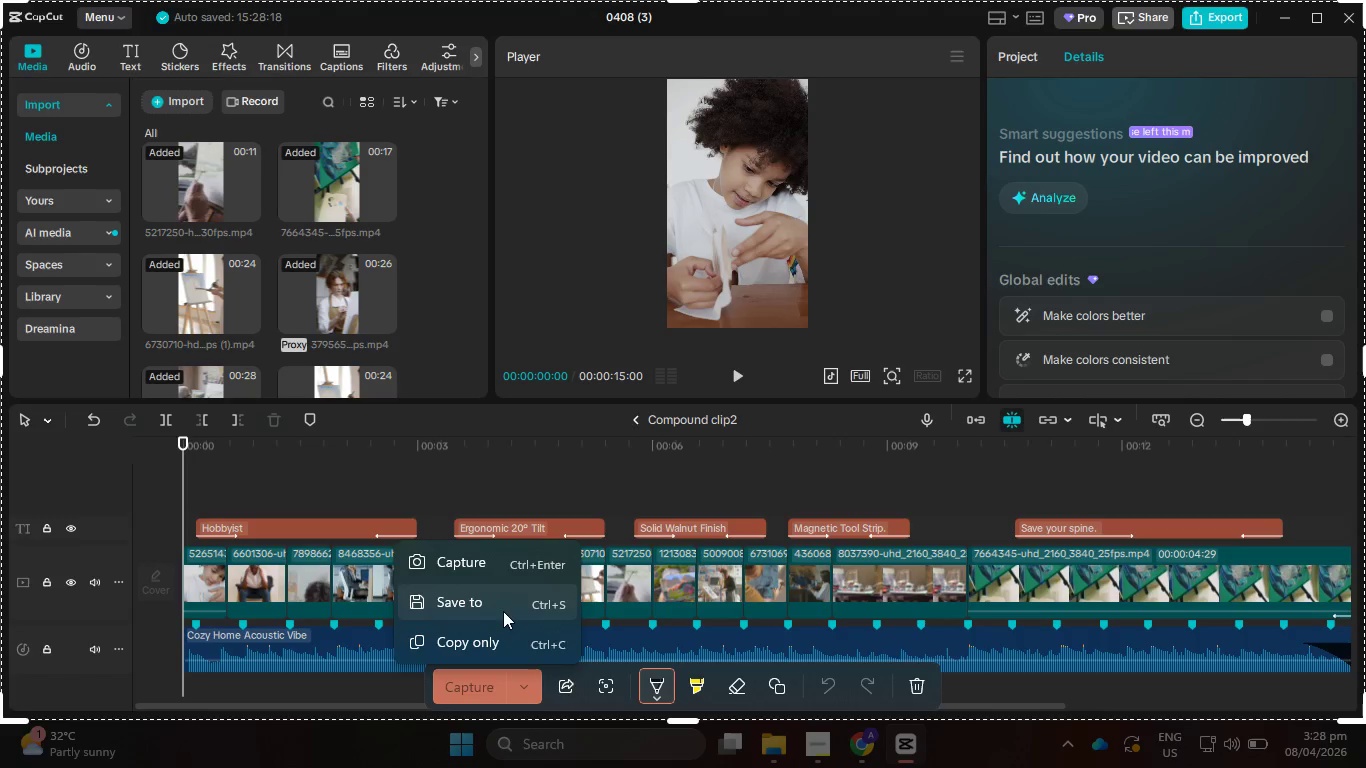 
left_click([503, 611])
 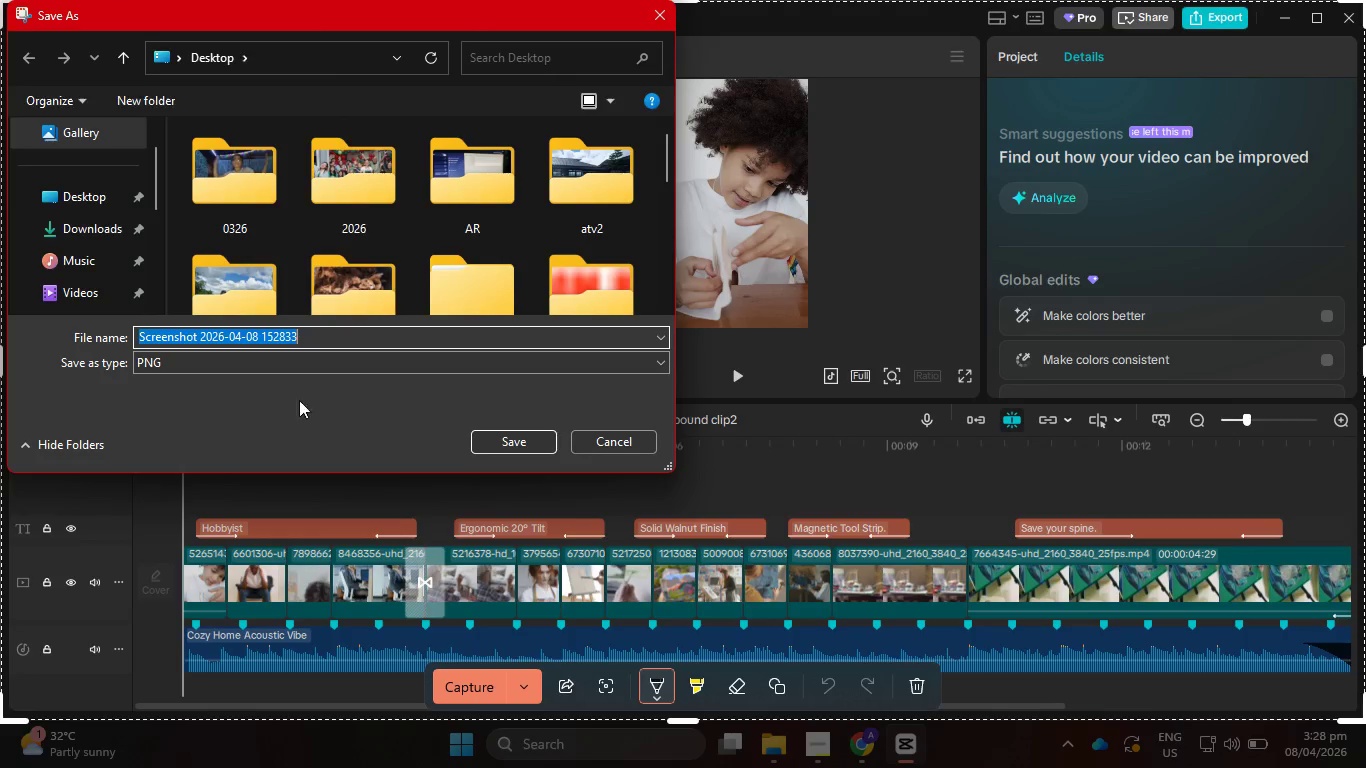 
key(2)
 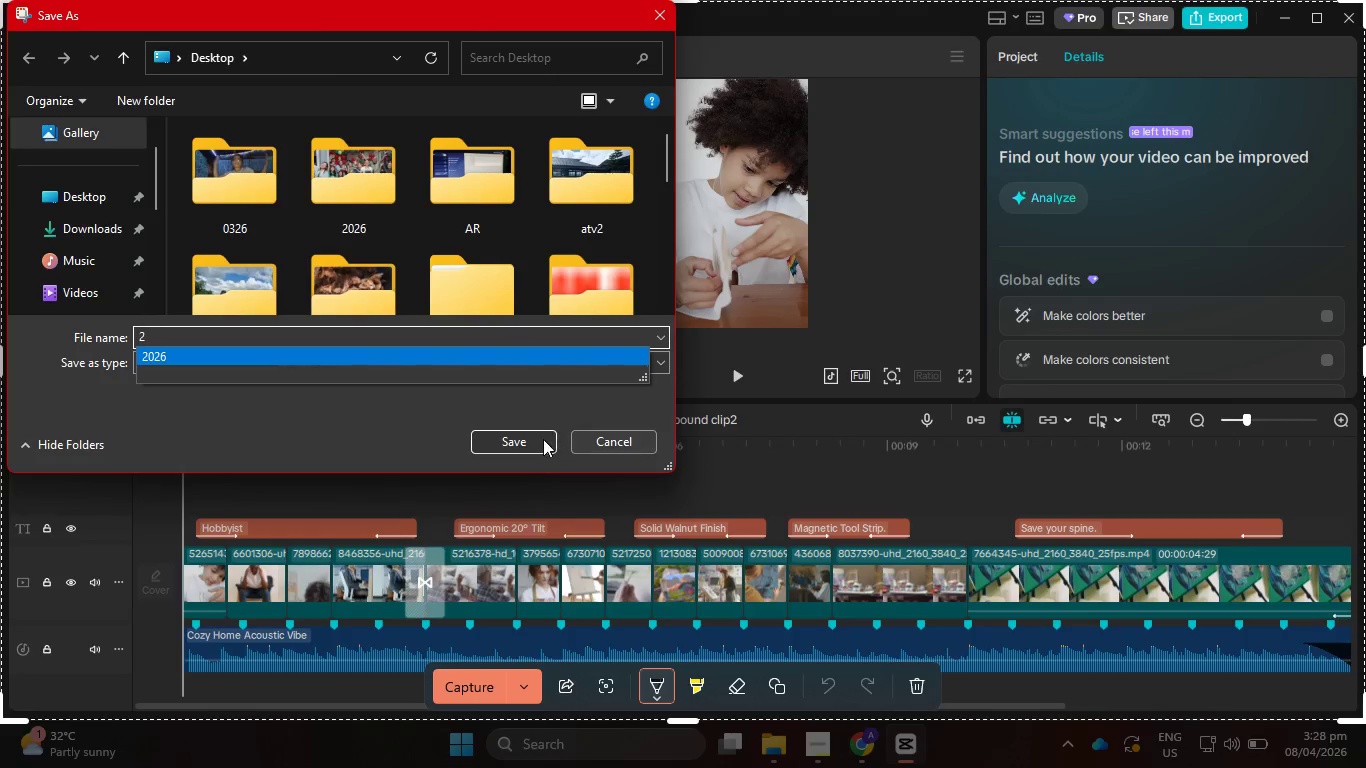 
left_click([535, 438])
 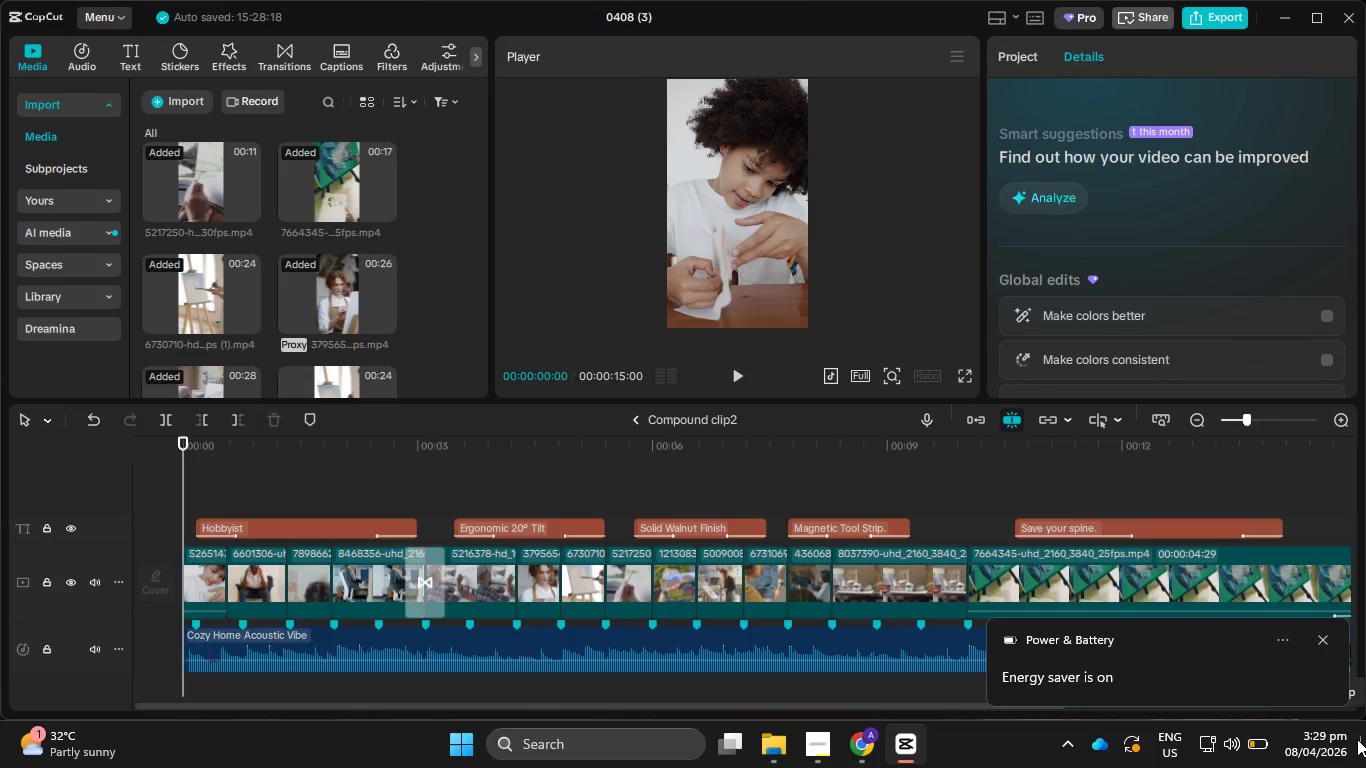 
wait(50.09)
 